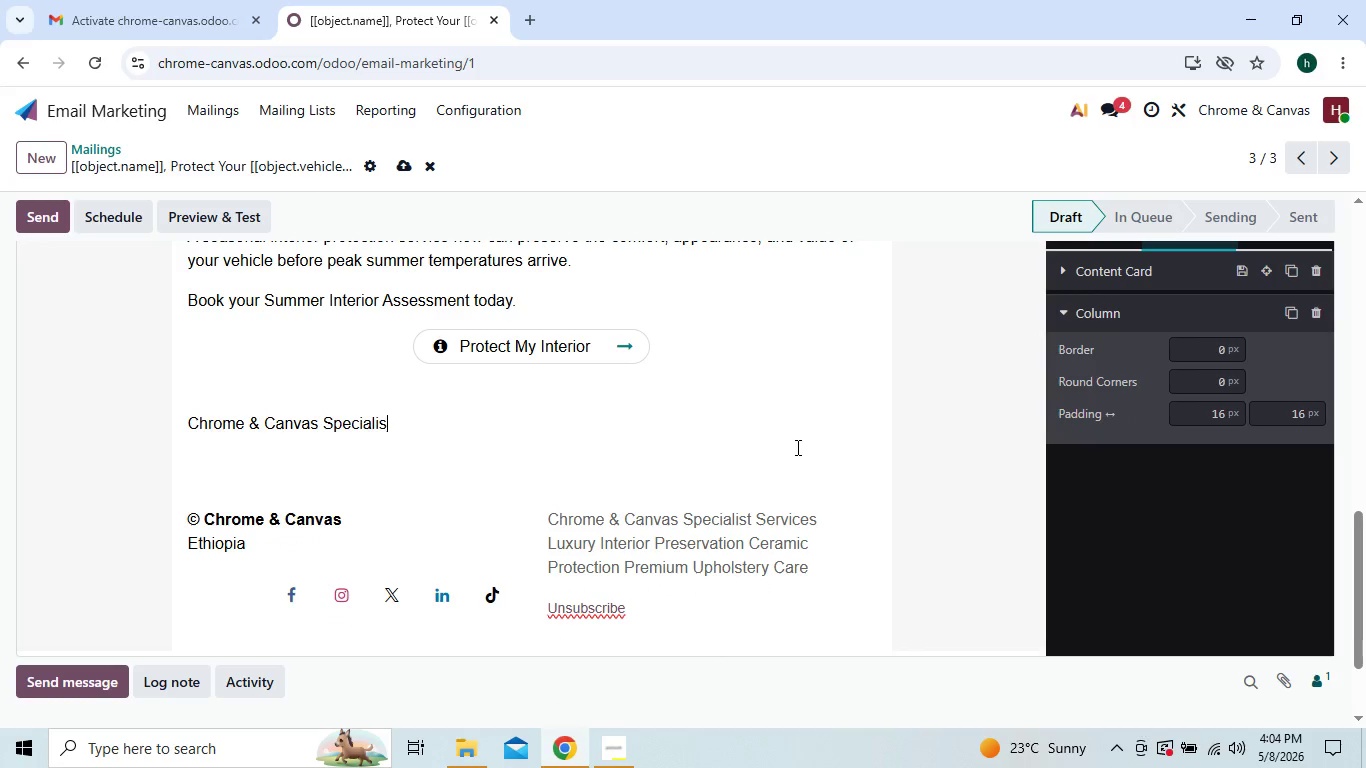 
key(Backspace)
 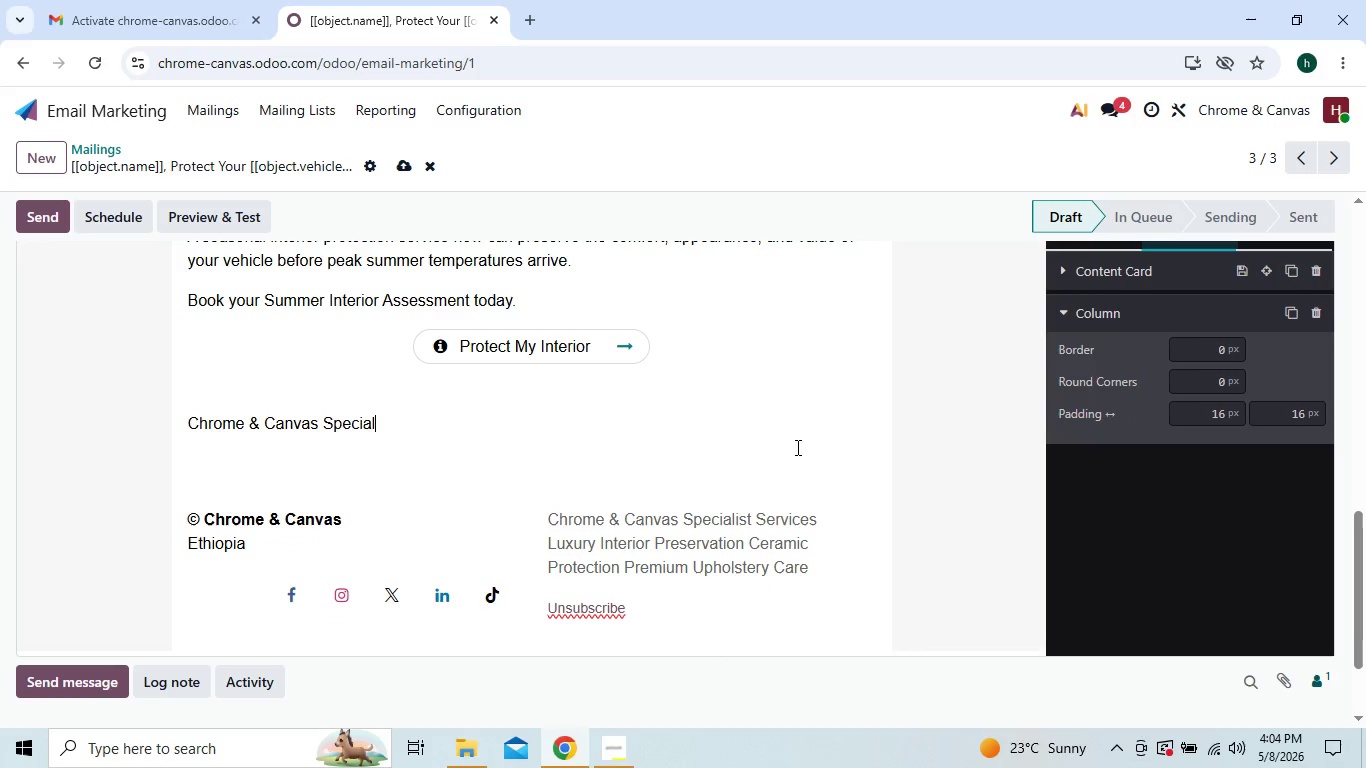 
key(Backspace)
 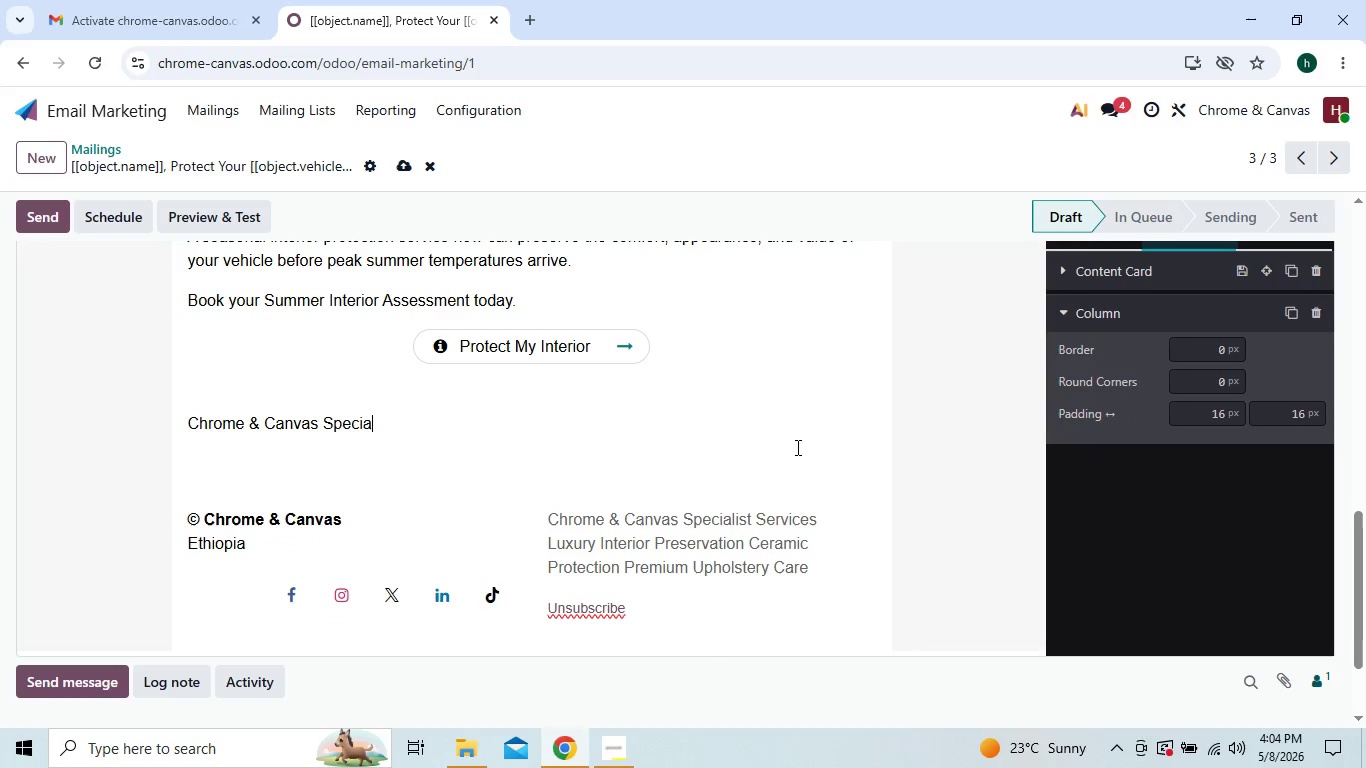 
key(Backspace)
 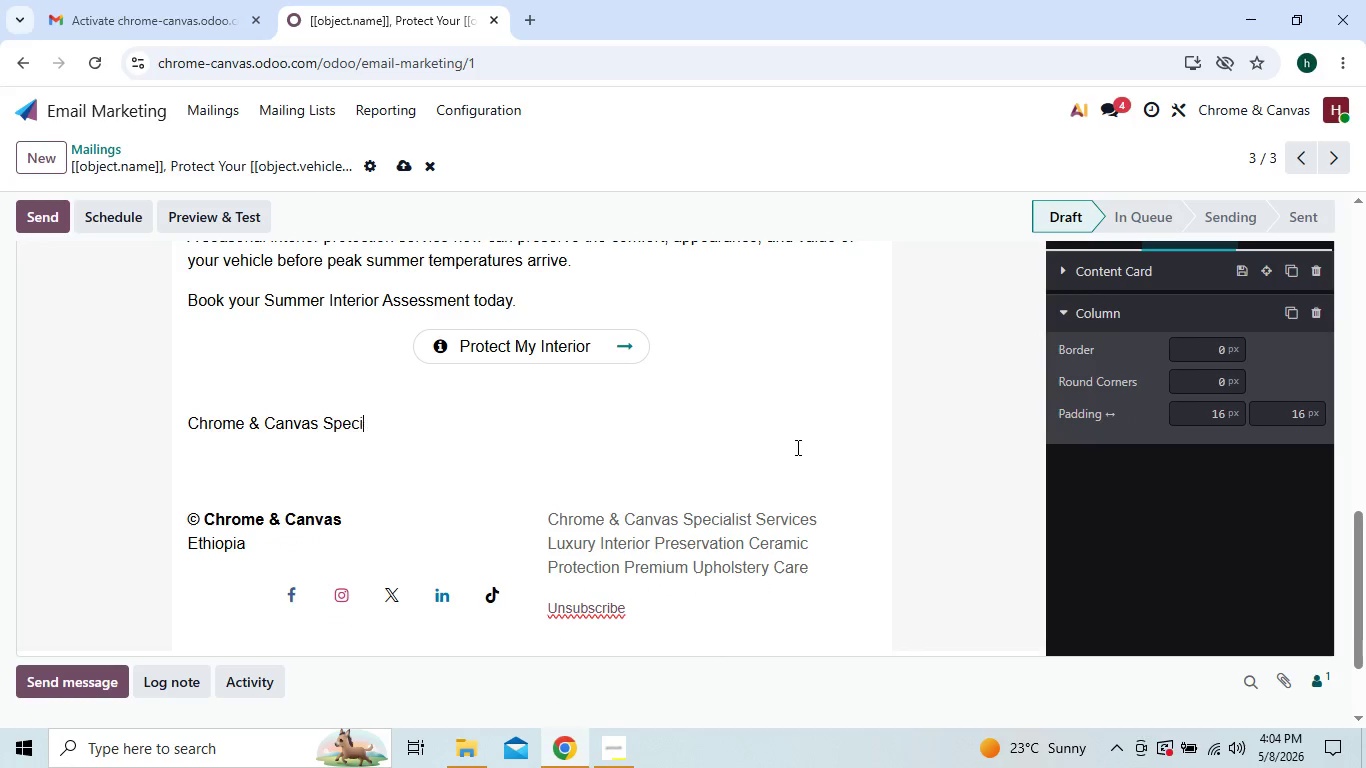 
key(Backspace)
 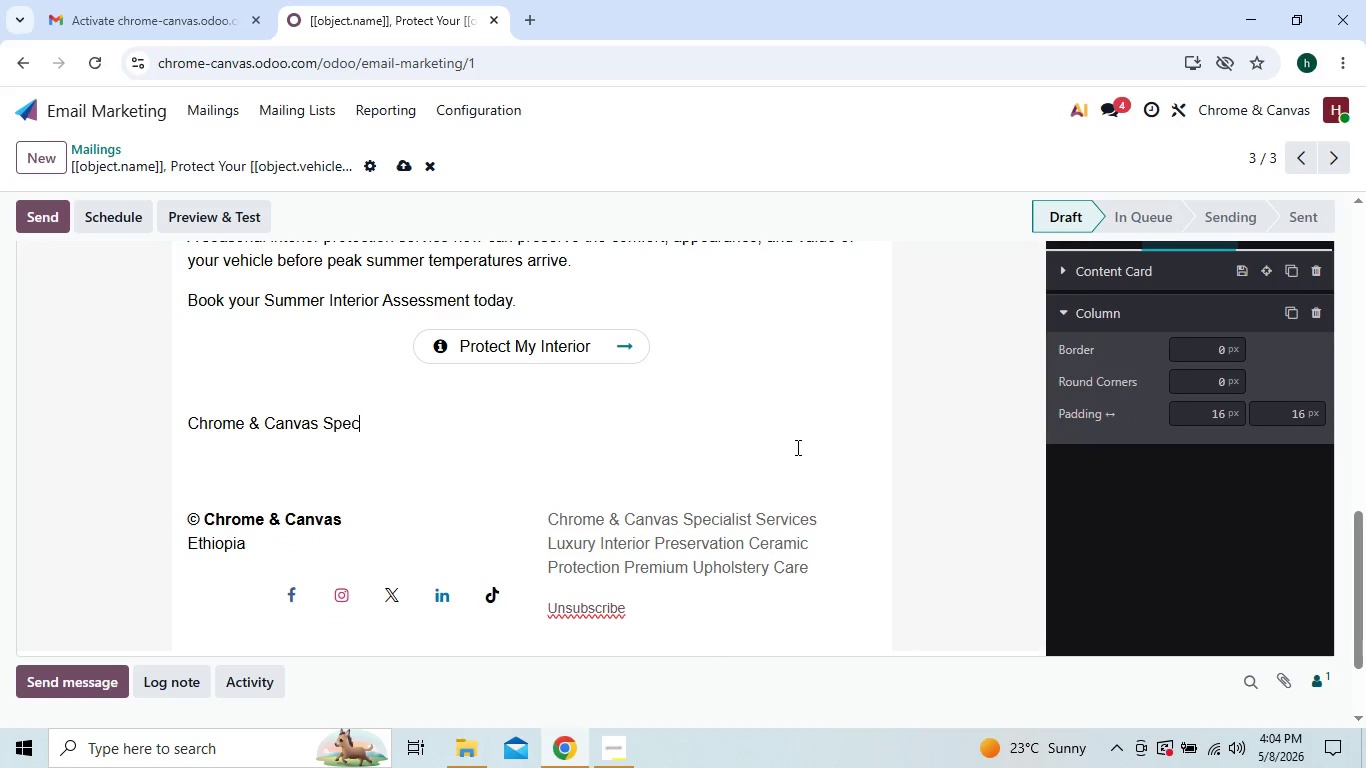 
key(Backspace)
 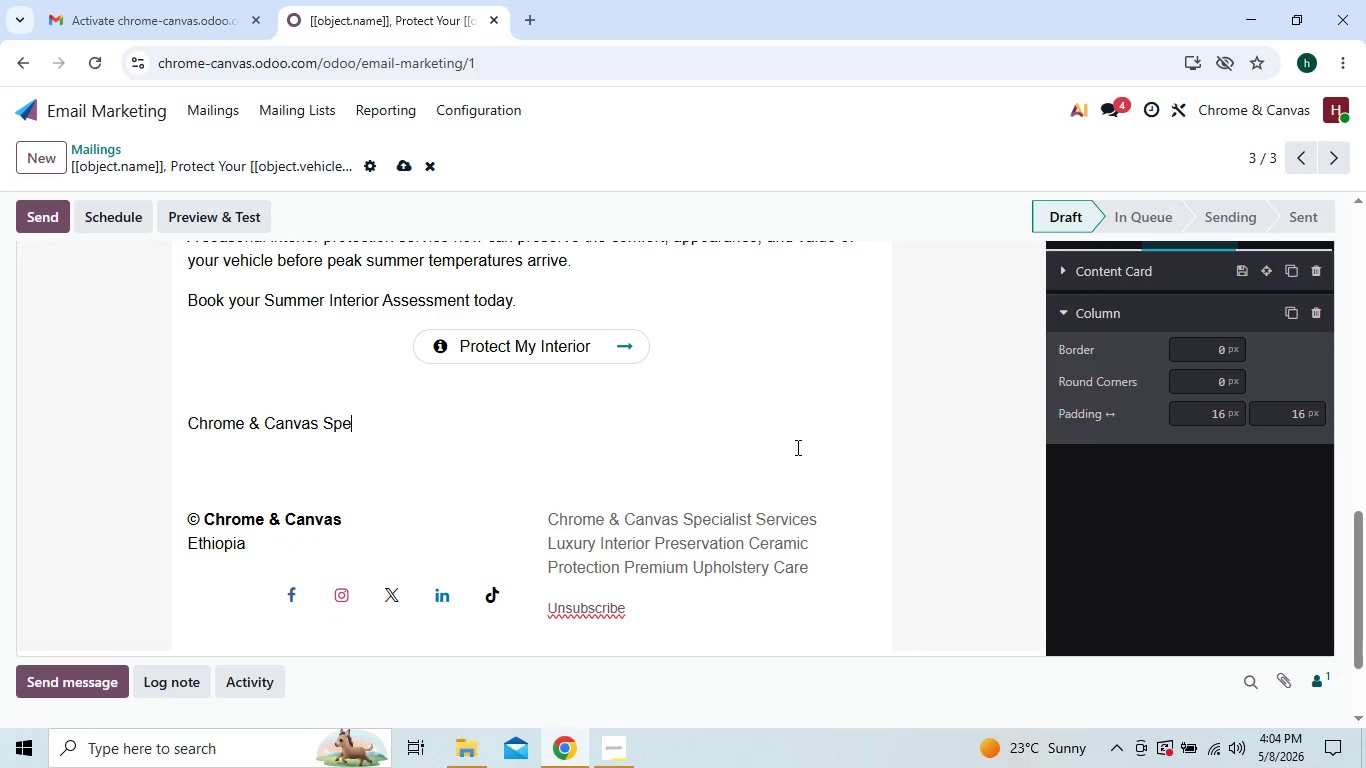 
key(Backspace)
 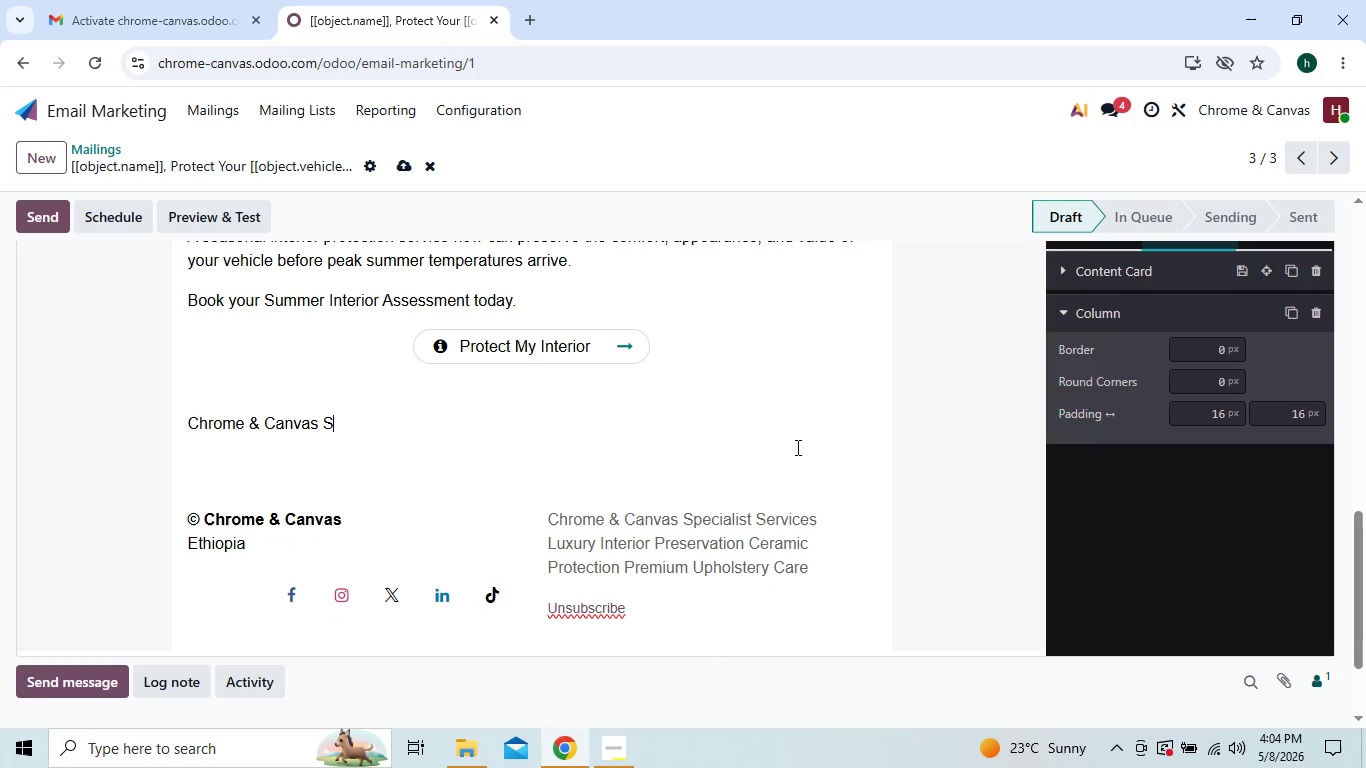 
key(Backspace)
 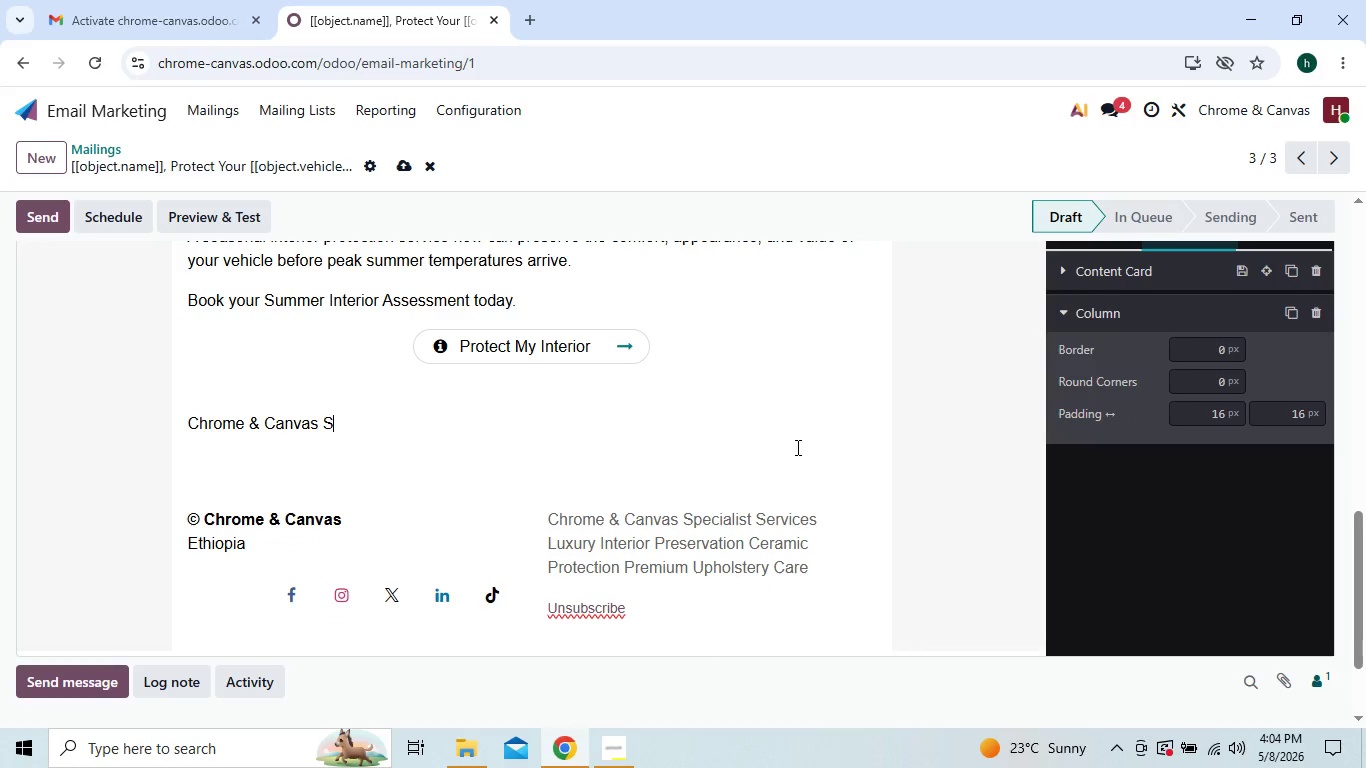 
key(Backspace)
 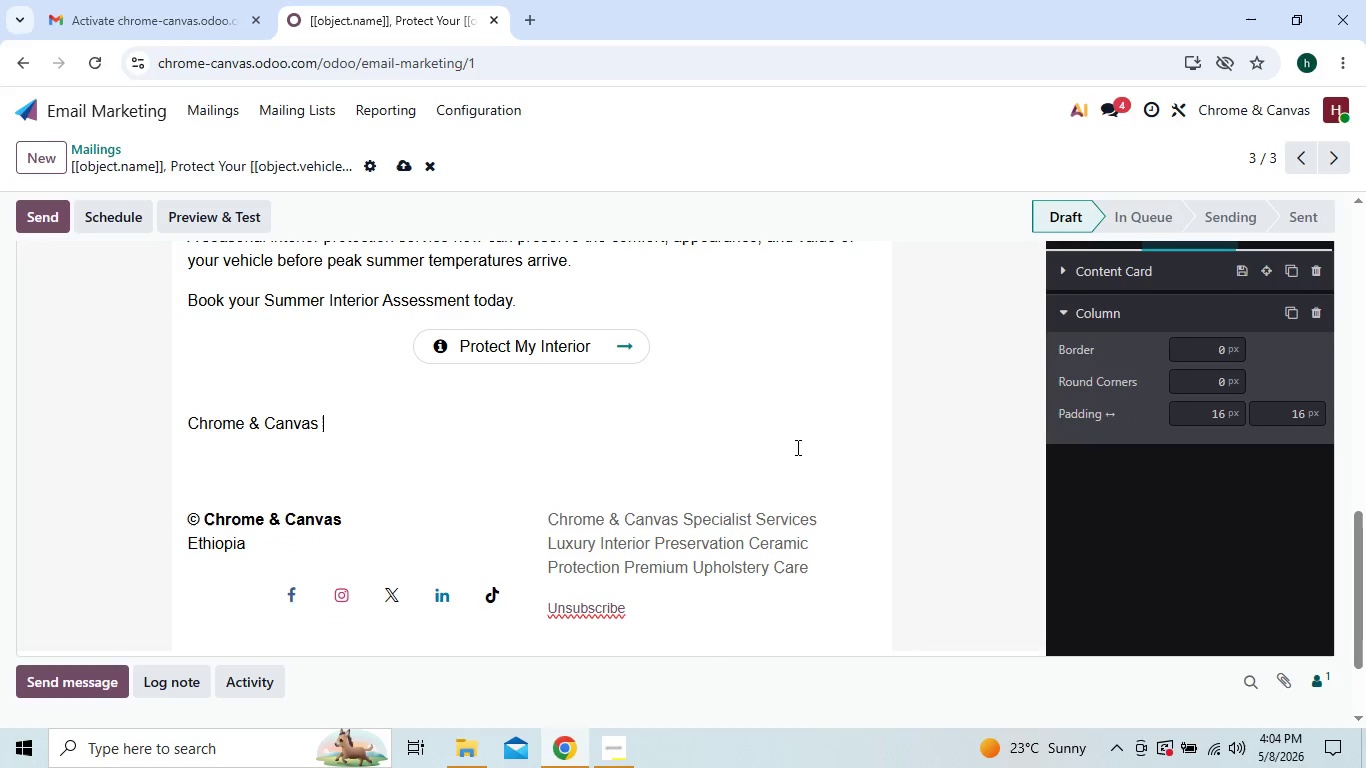 
key(Backspace)
 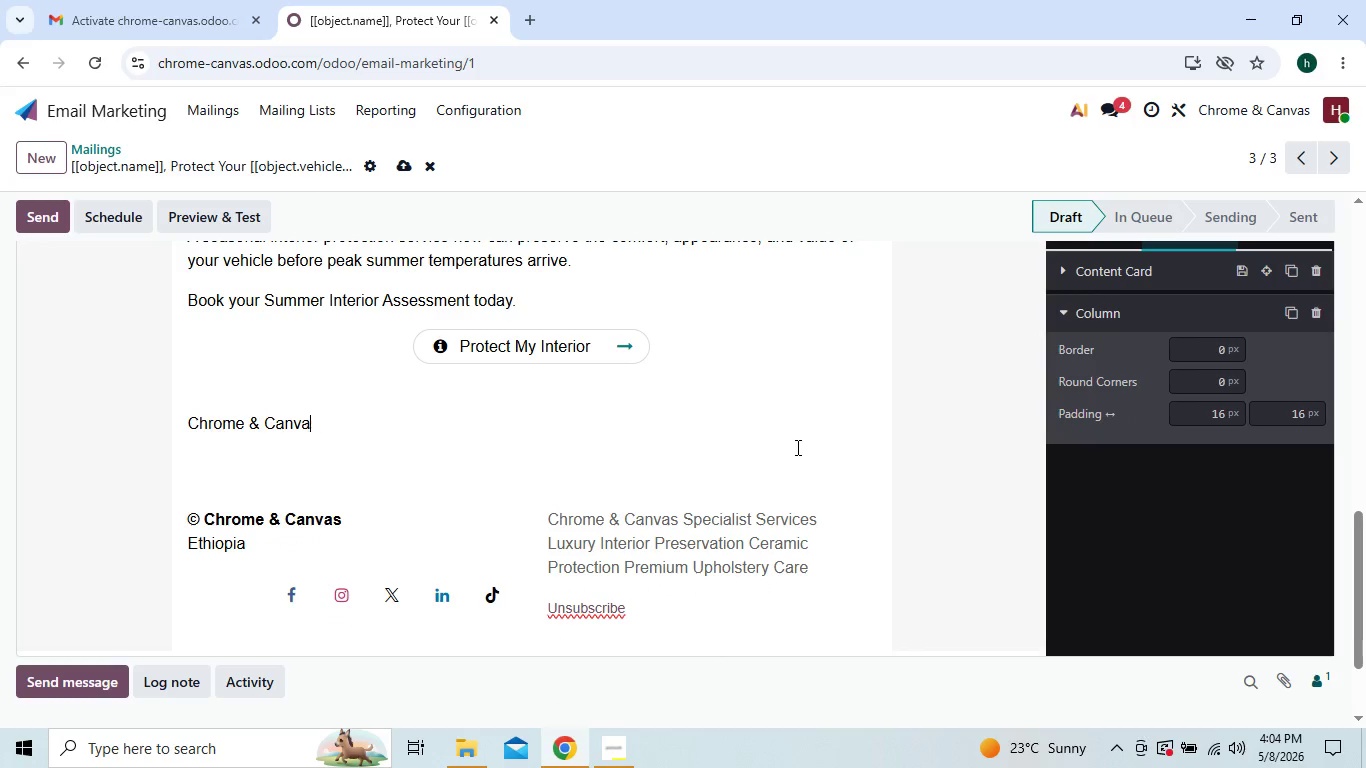 
key(Backspace)
 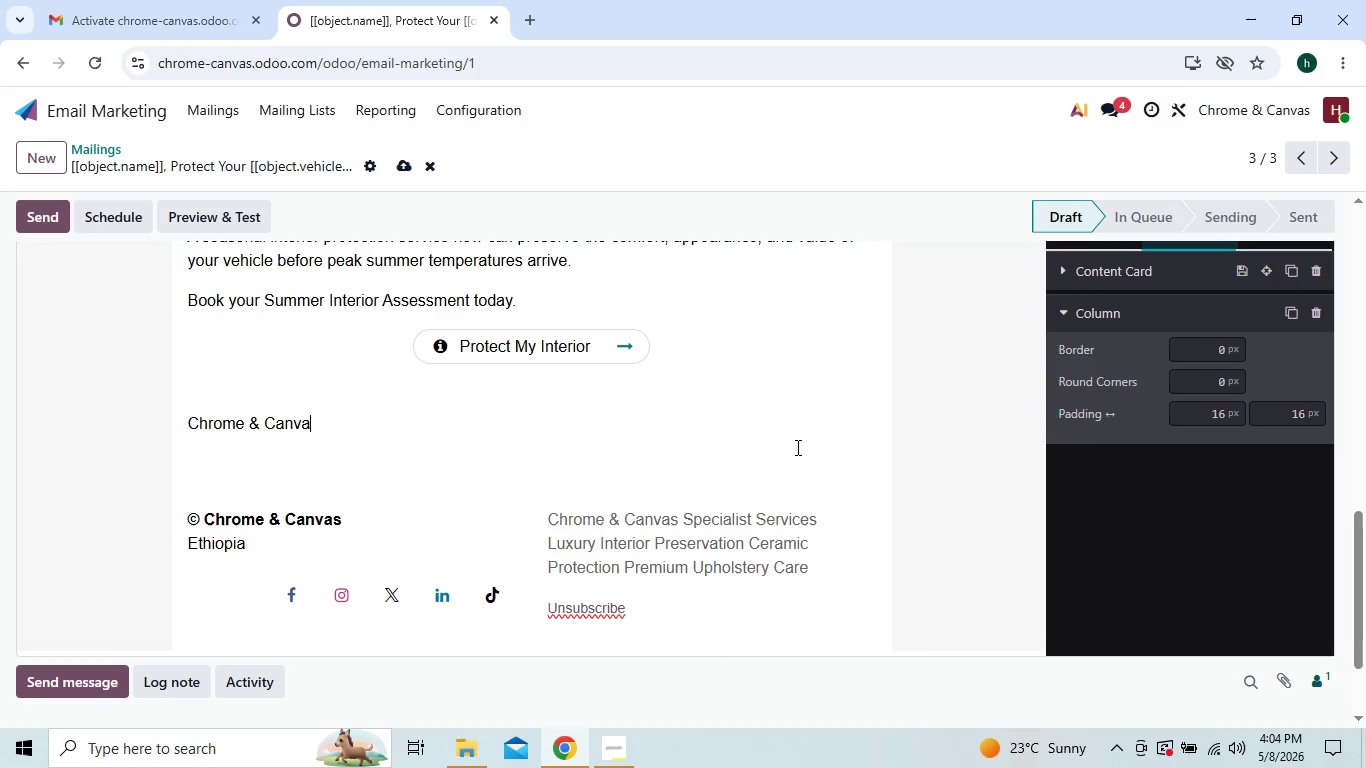 
key(Backspace)
 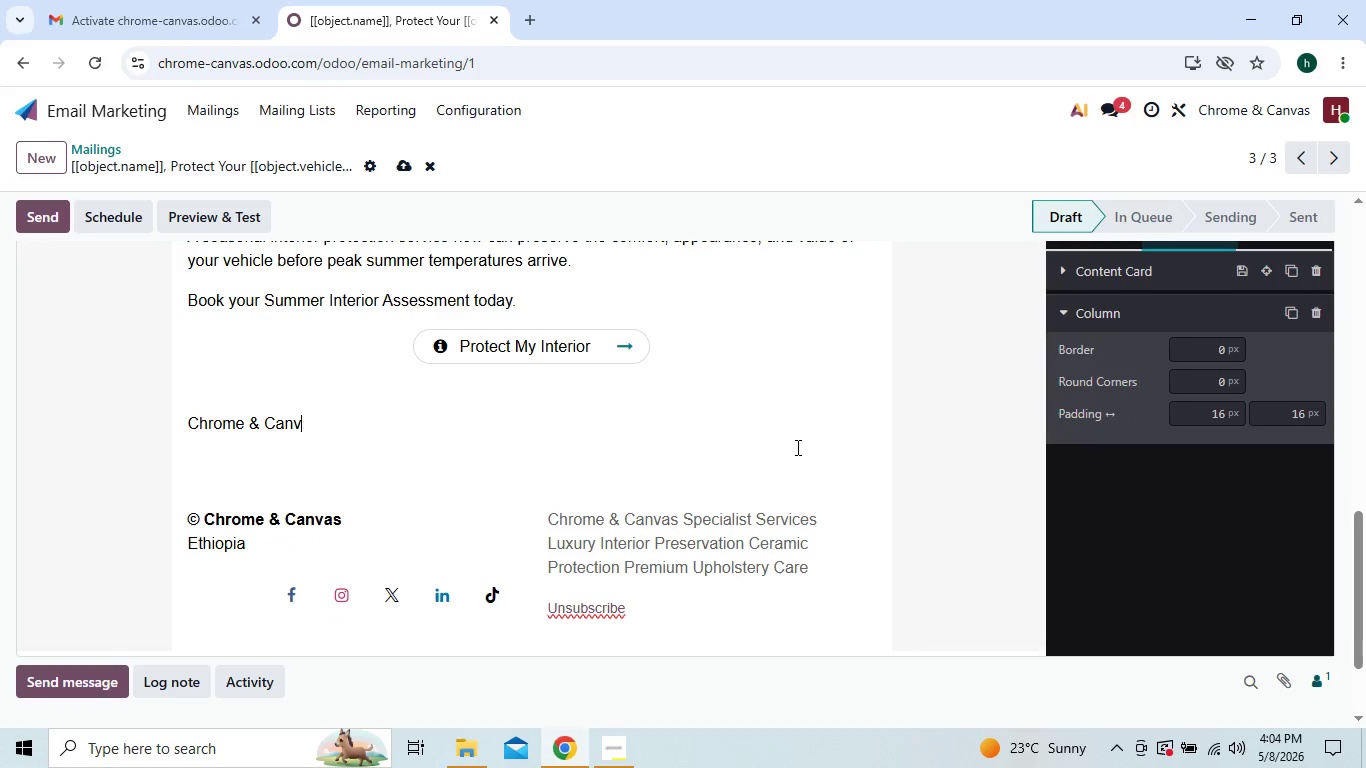 
key(Backspace)
 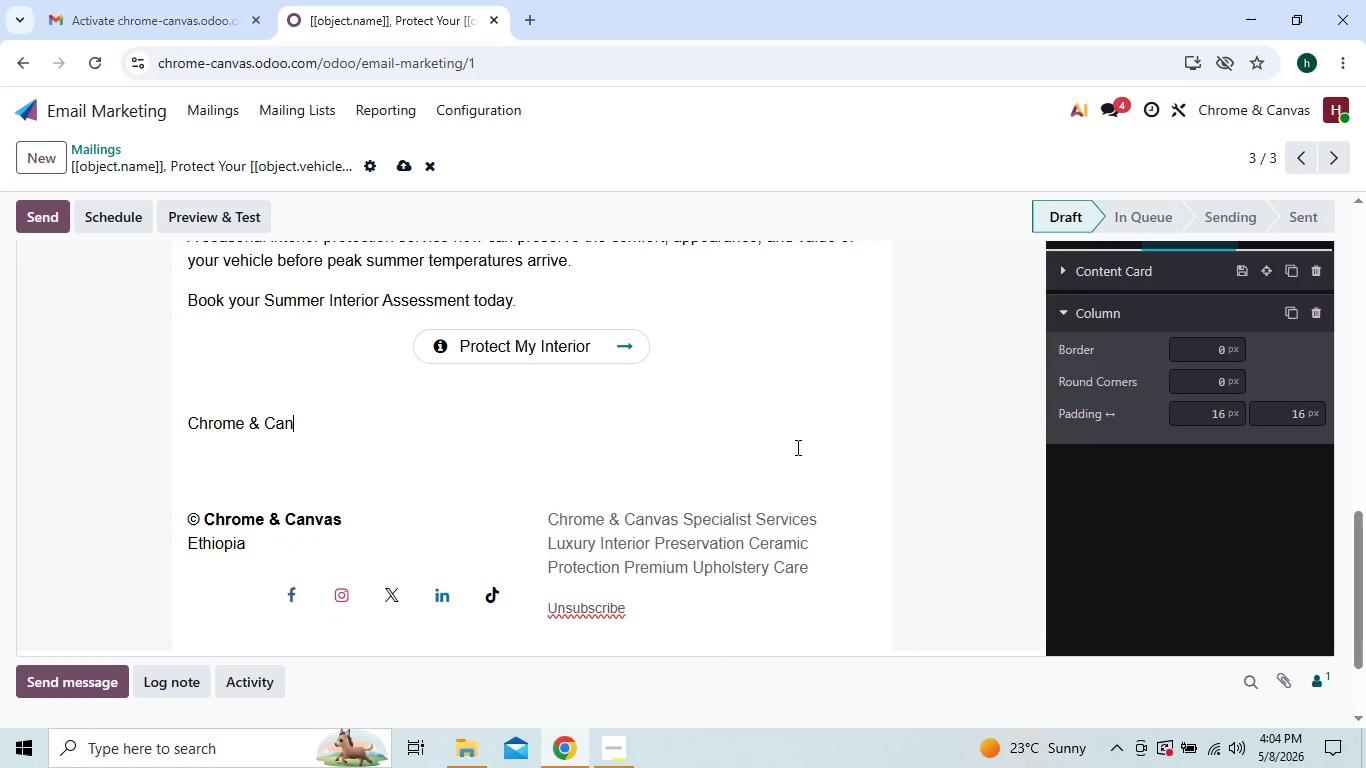 
key(Backspace)
 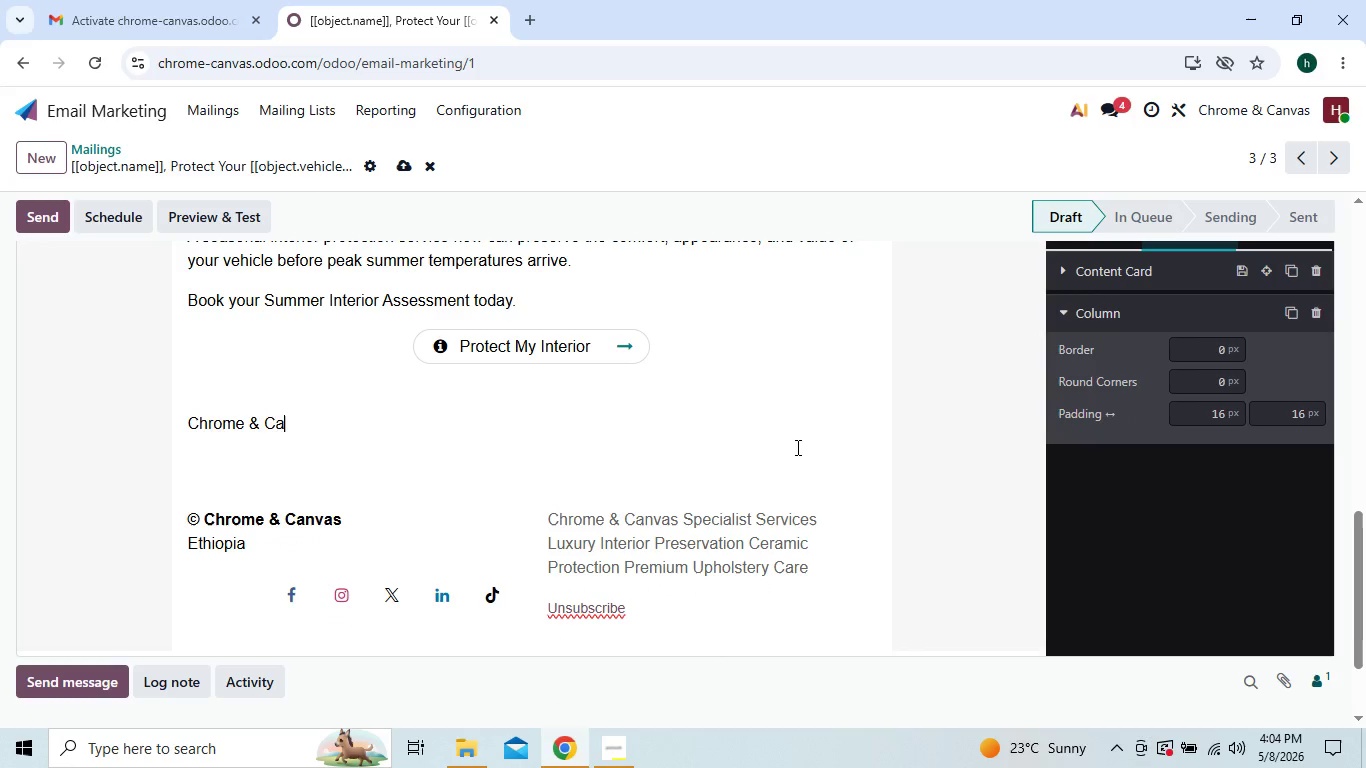 
key(Backspace)
 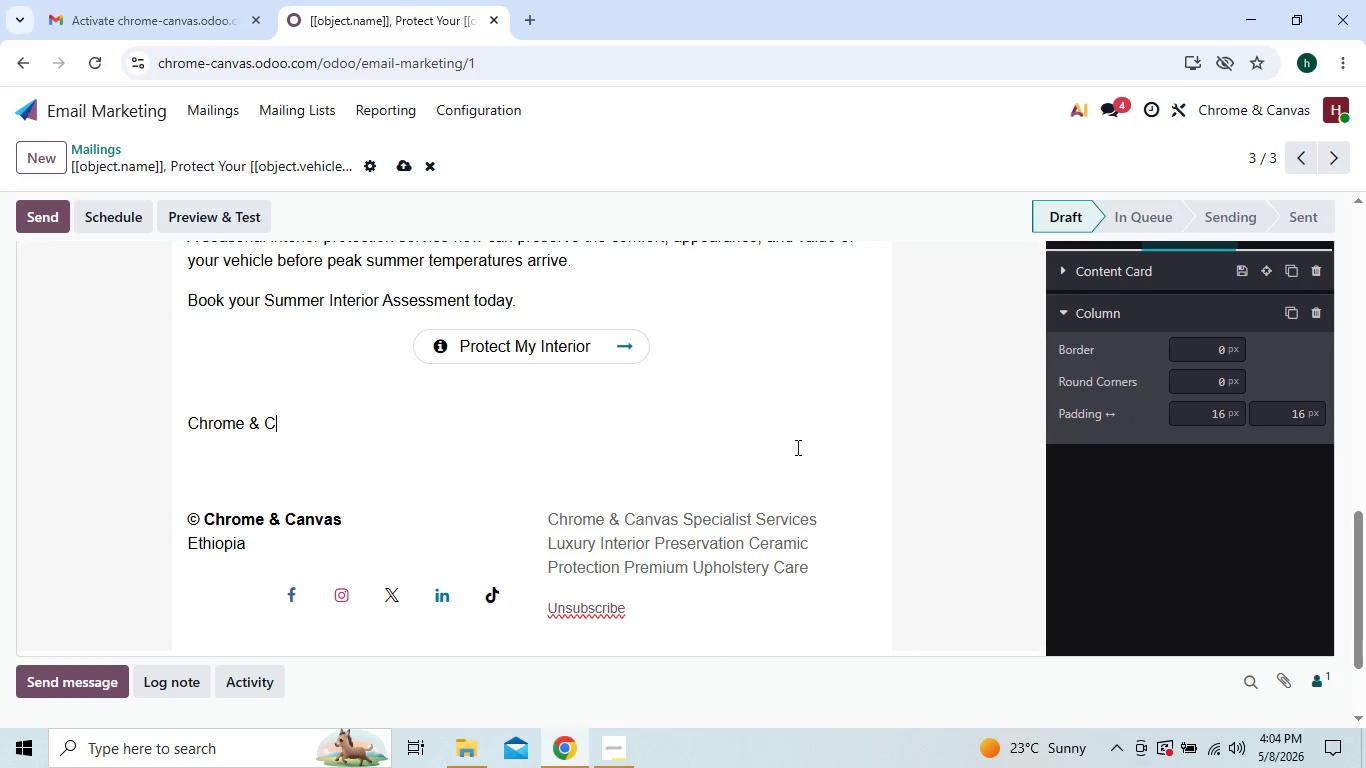 
key(Backspace)
 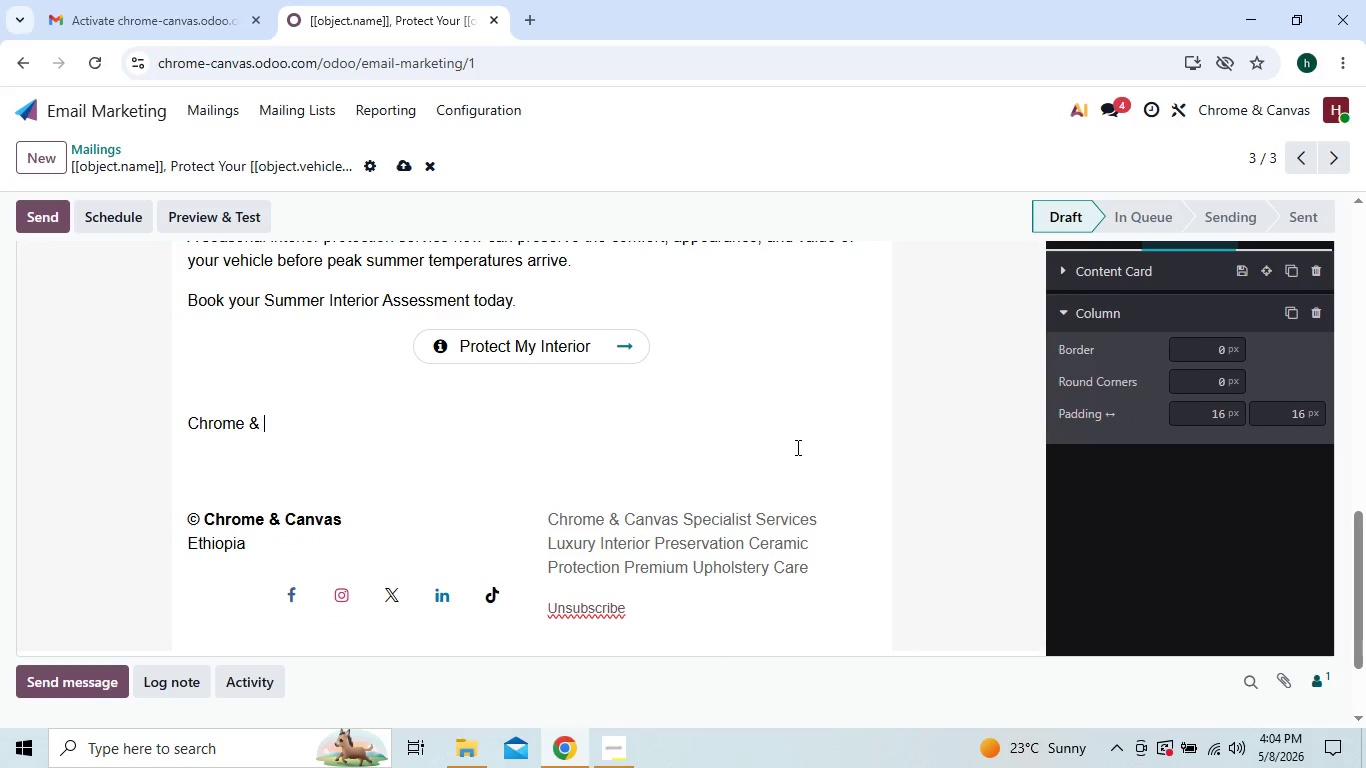 
key(Backspace)
 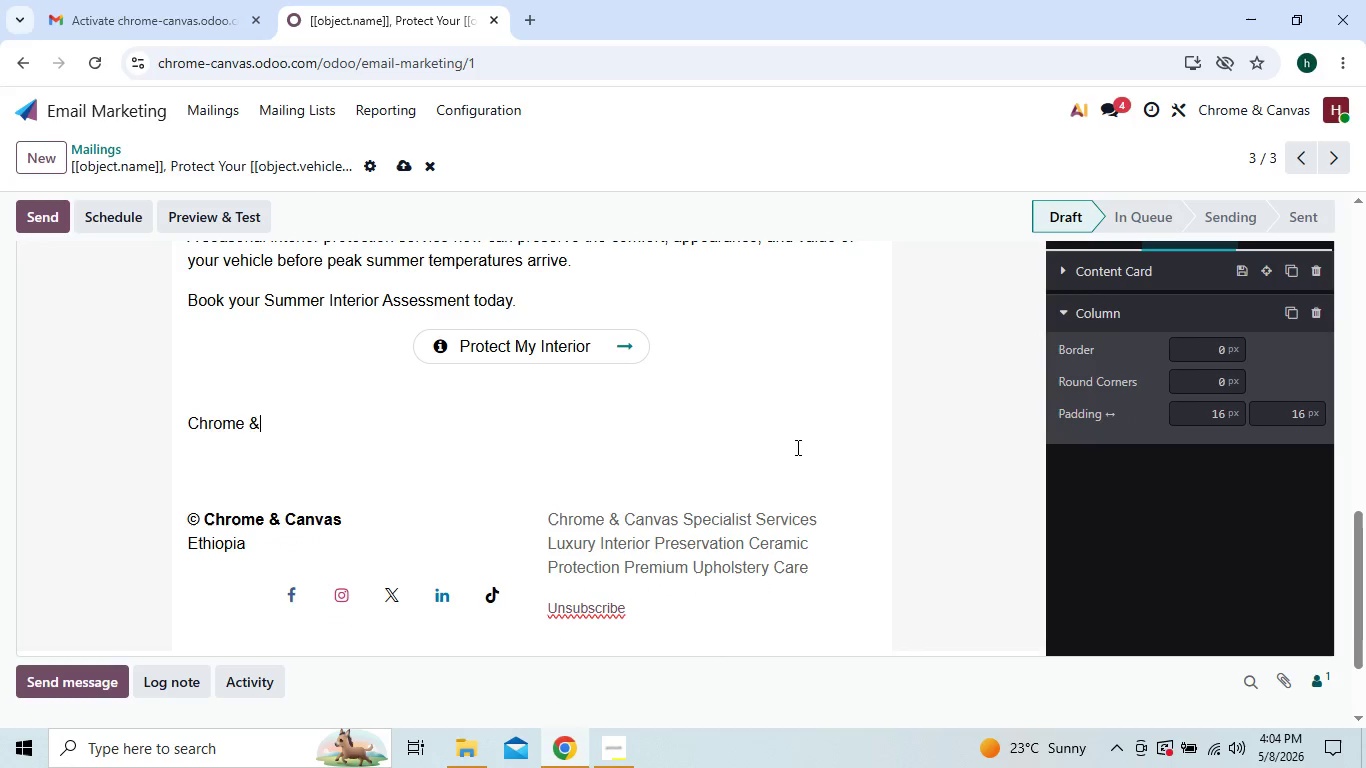 
key(Backspace)
 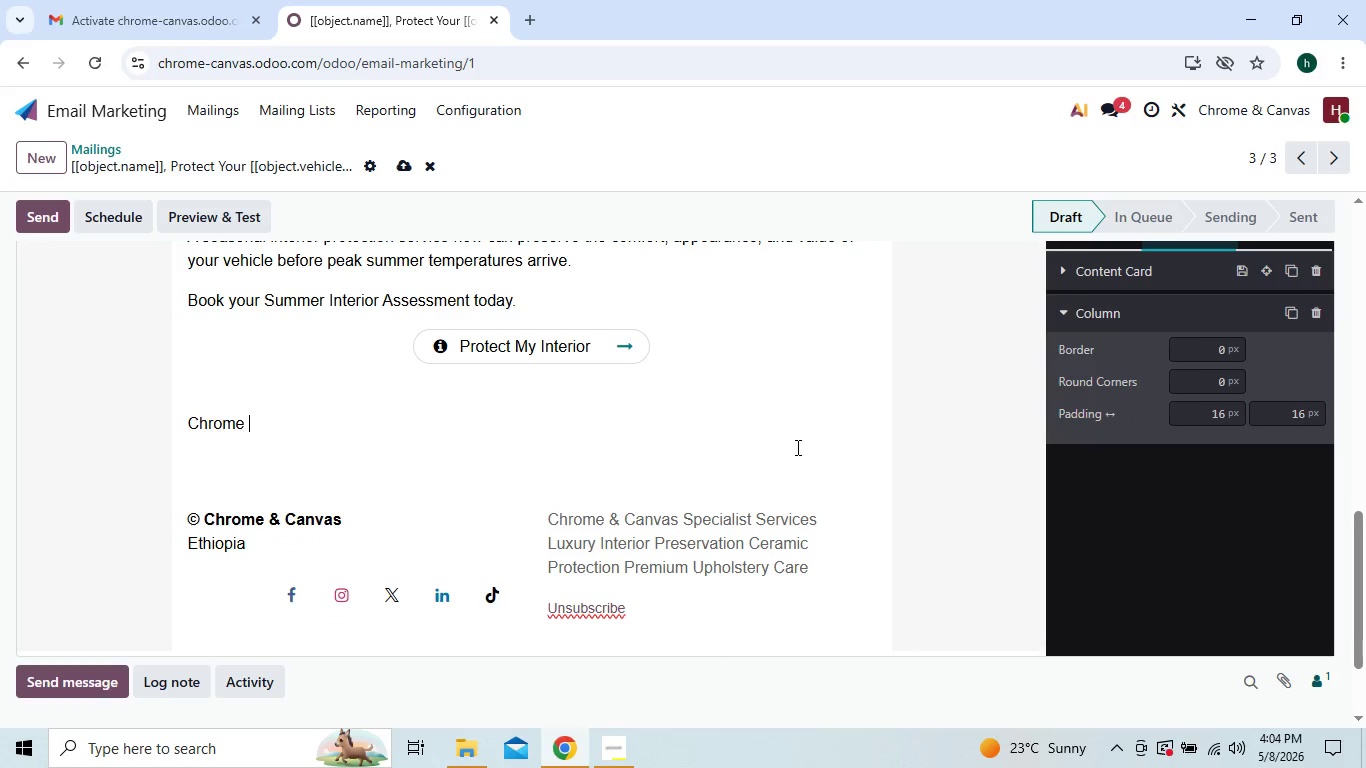 
key(Backspace)
 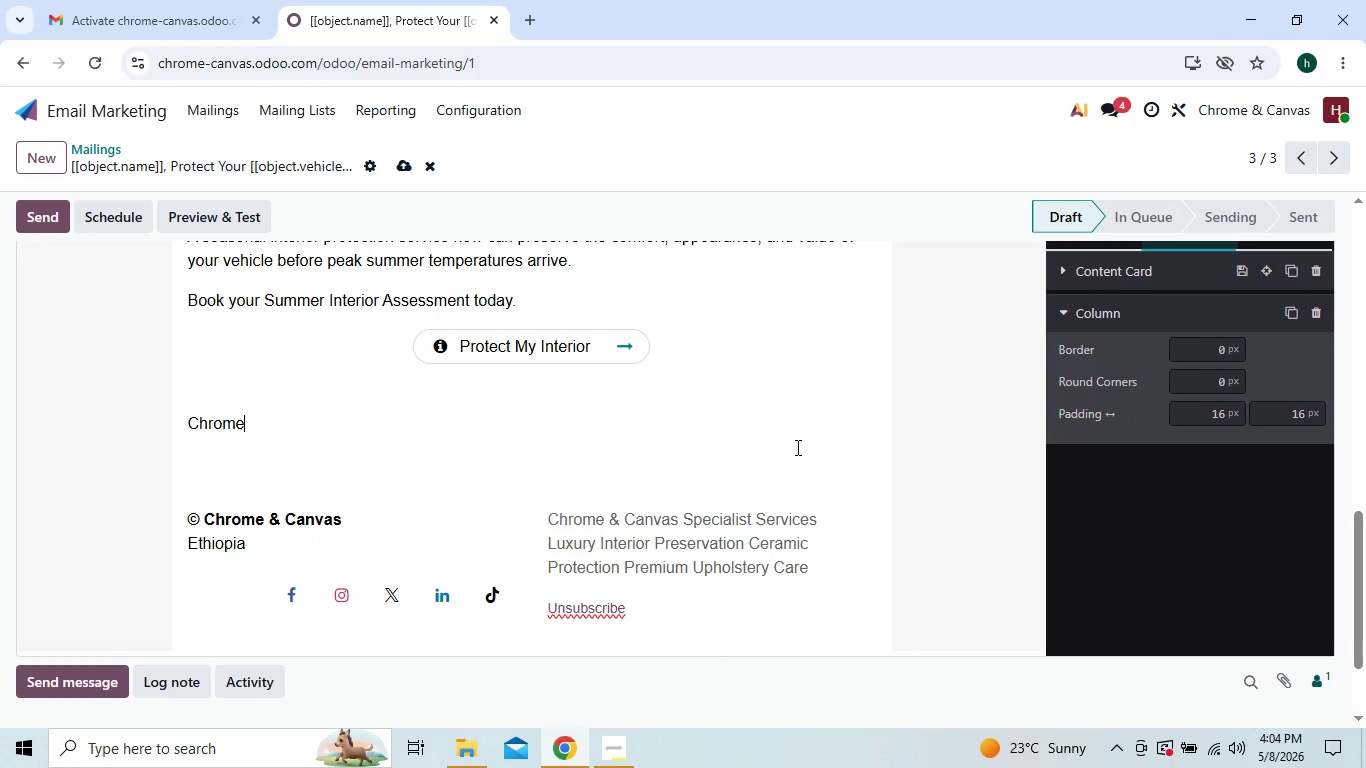 
key(Backspace)
 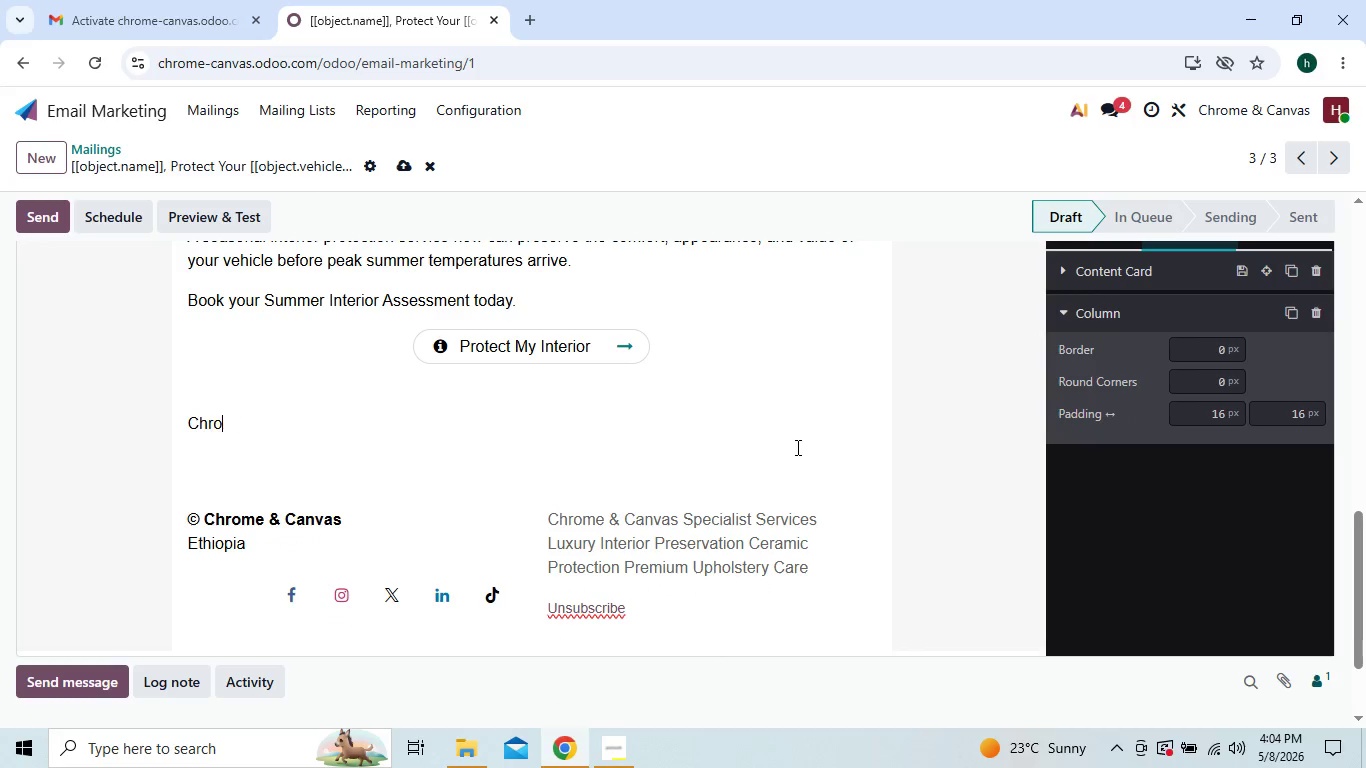 
key(Backspace)
 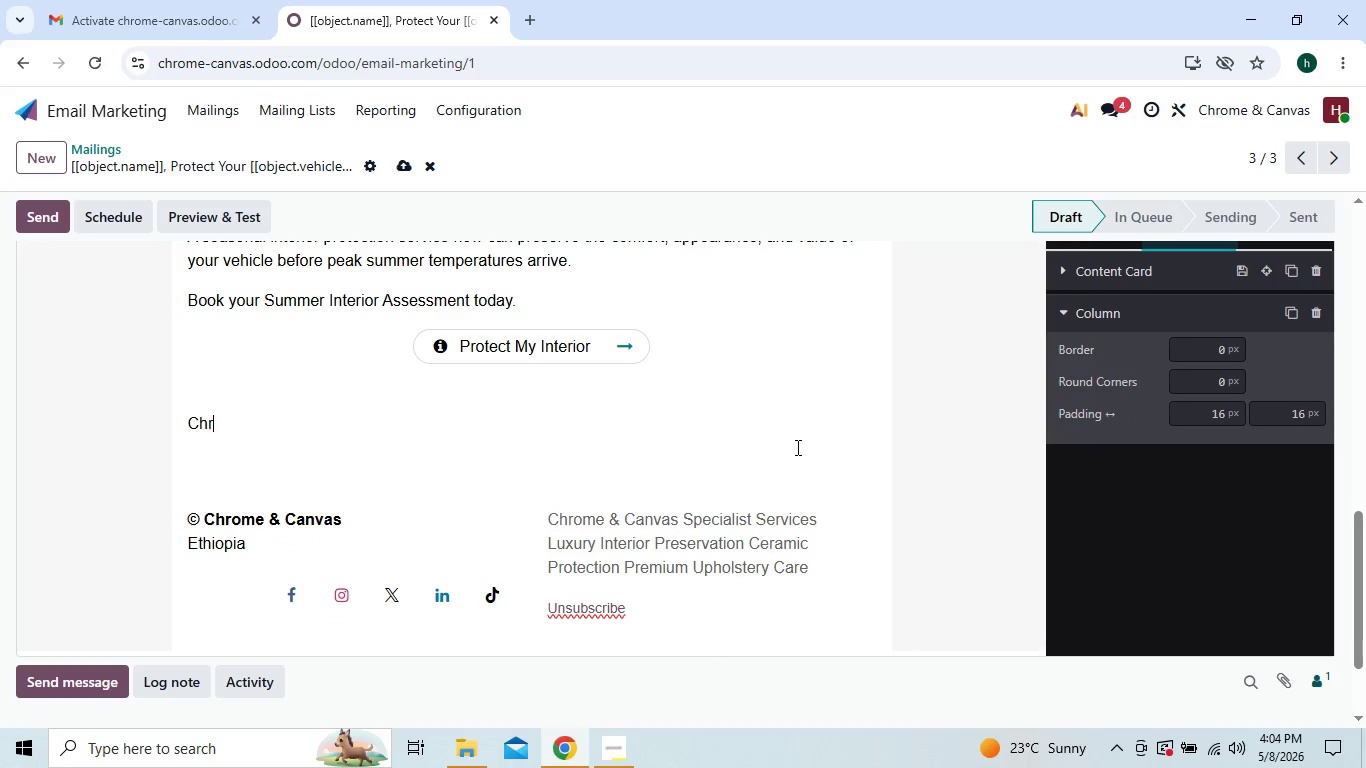 
key(Backspace)
 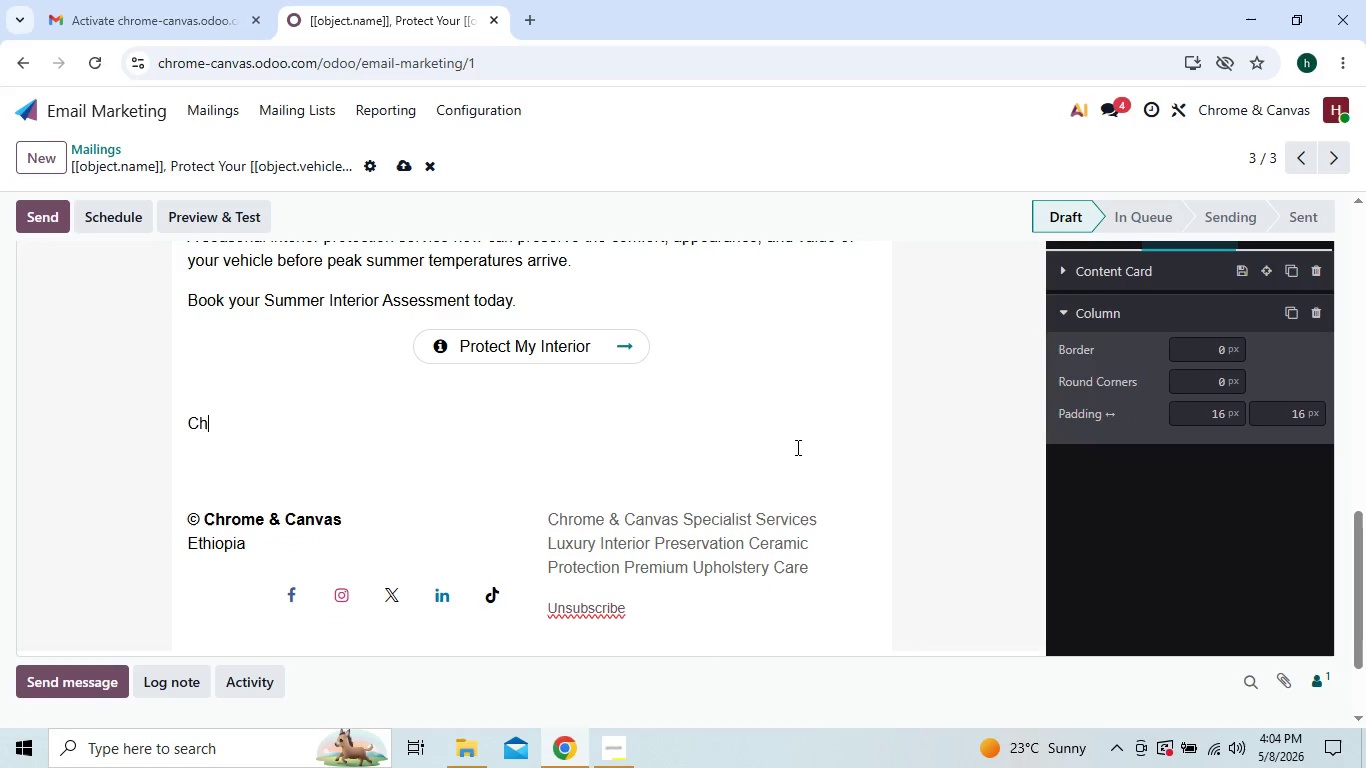 
key(Backspace)
 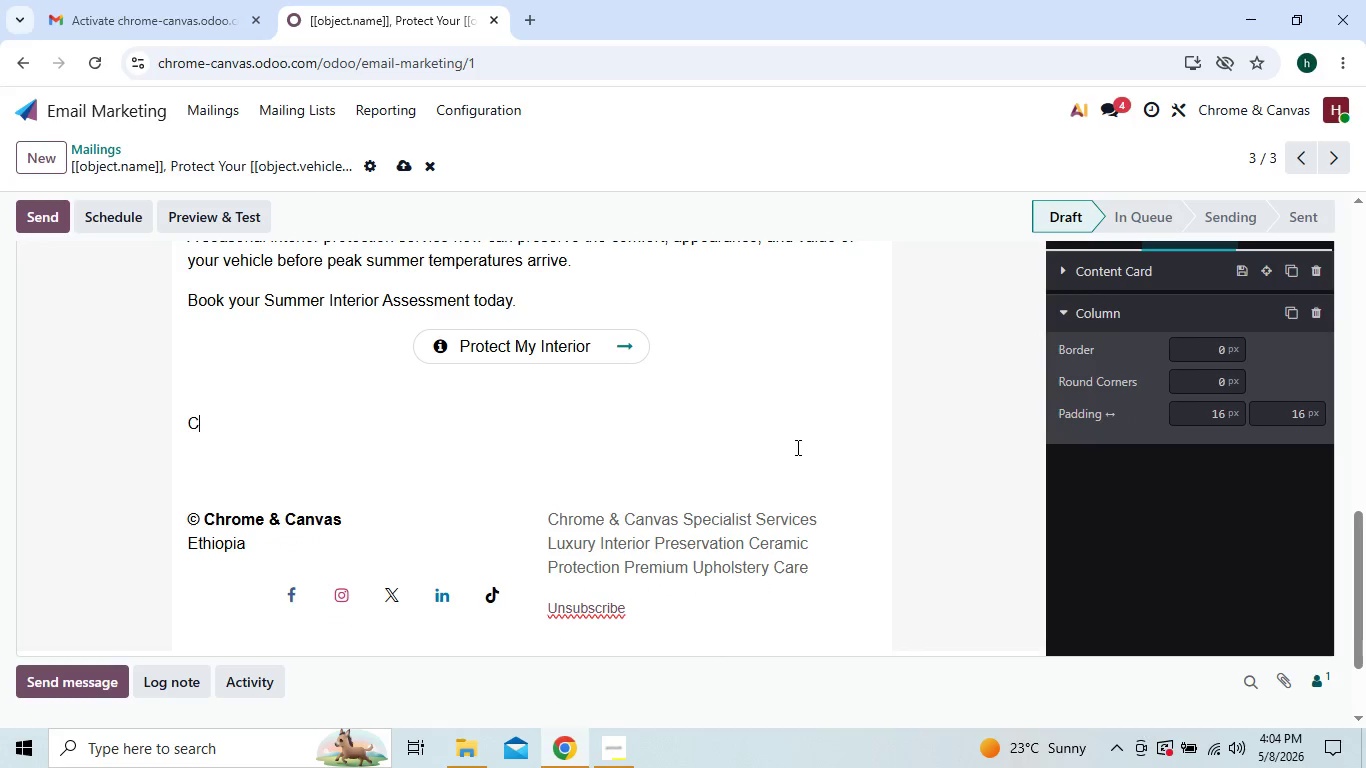 
key(Backspace)
 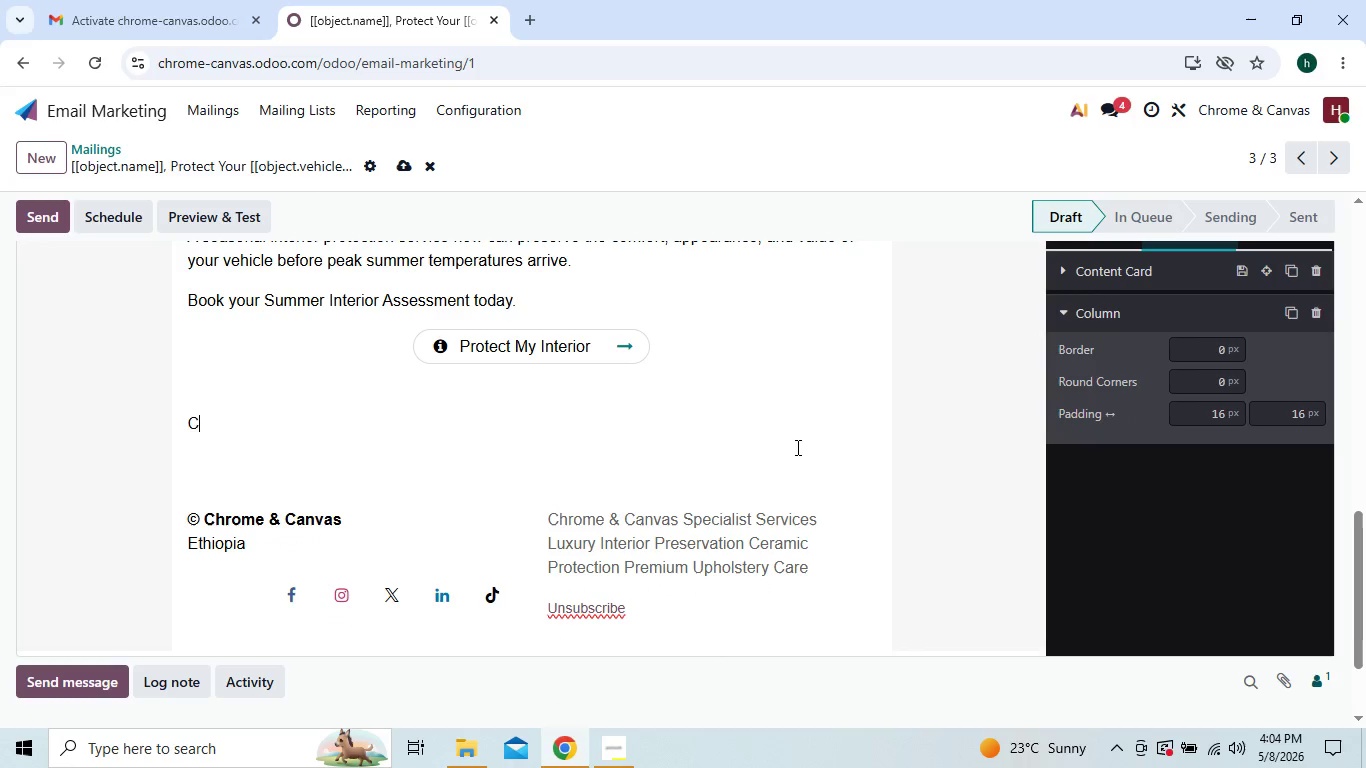 
key(Backspace)
 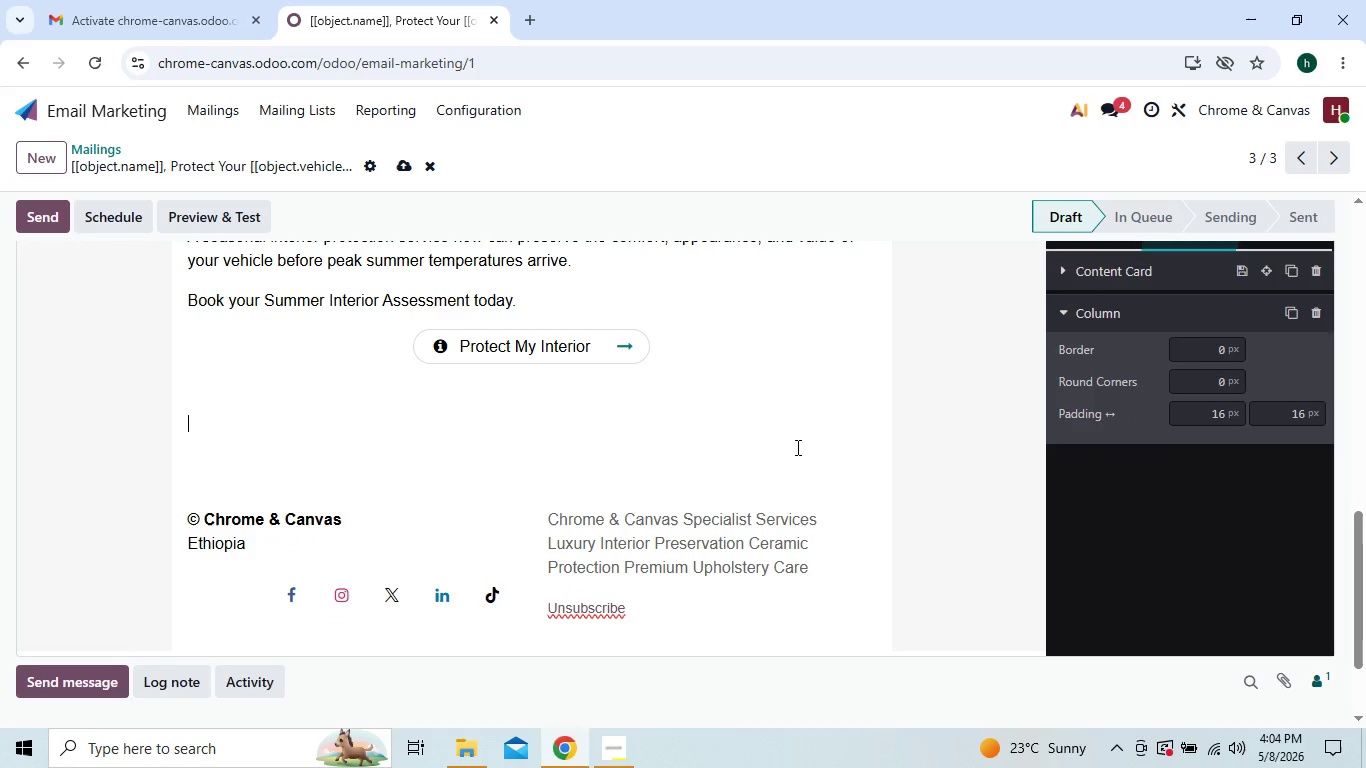 
key(Backspace)
 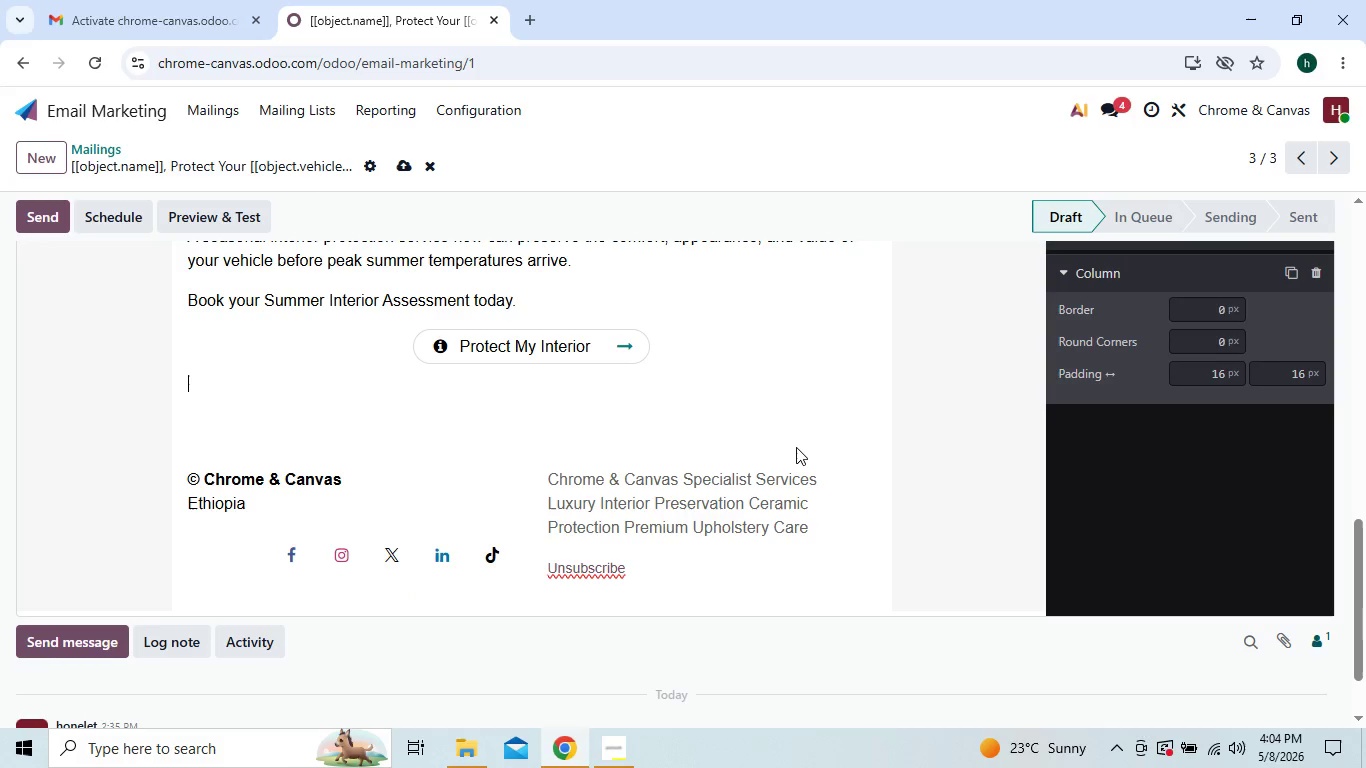 
key(Backspace)
 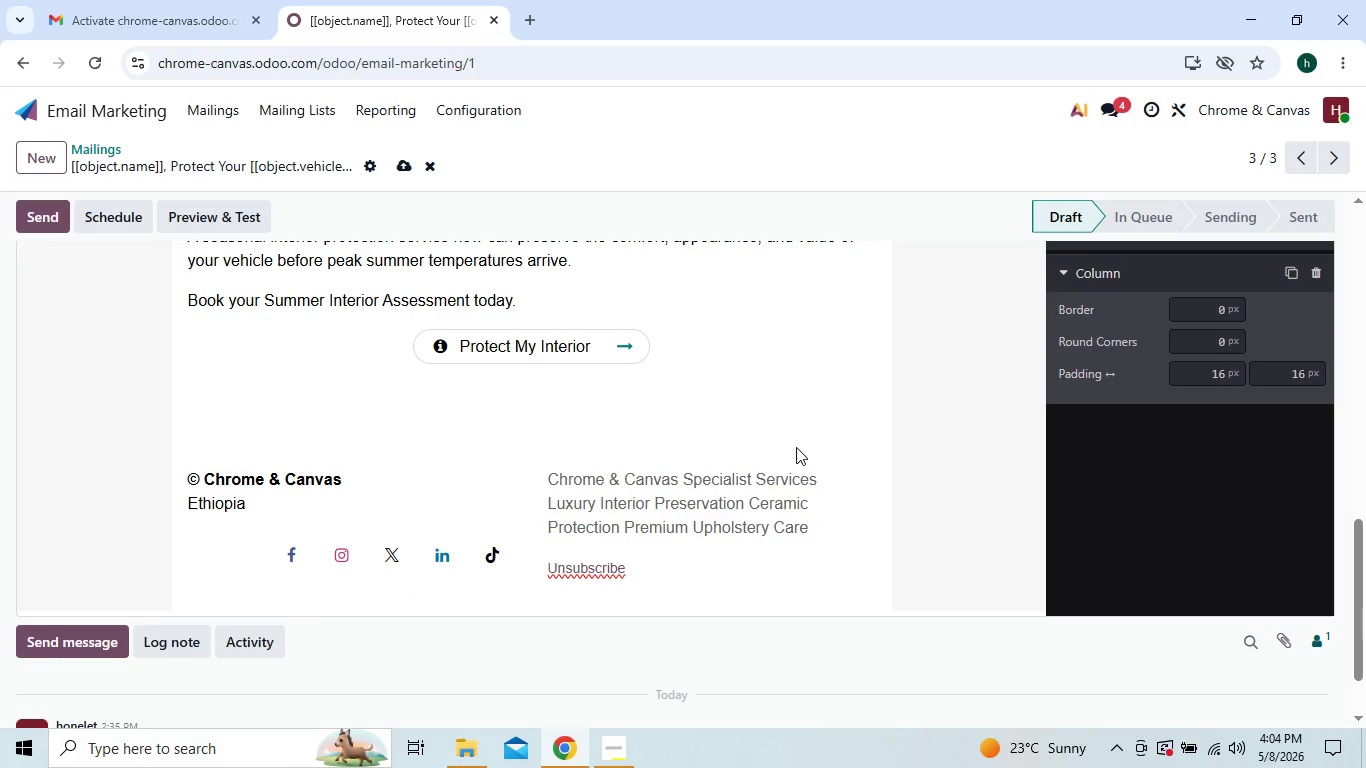 
key(Backspace)
 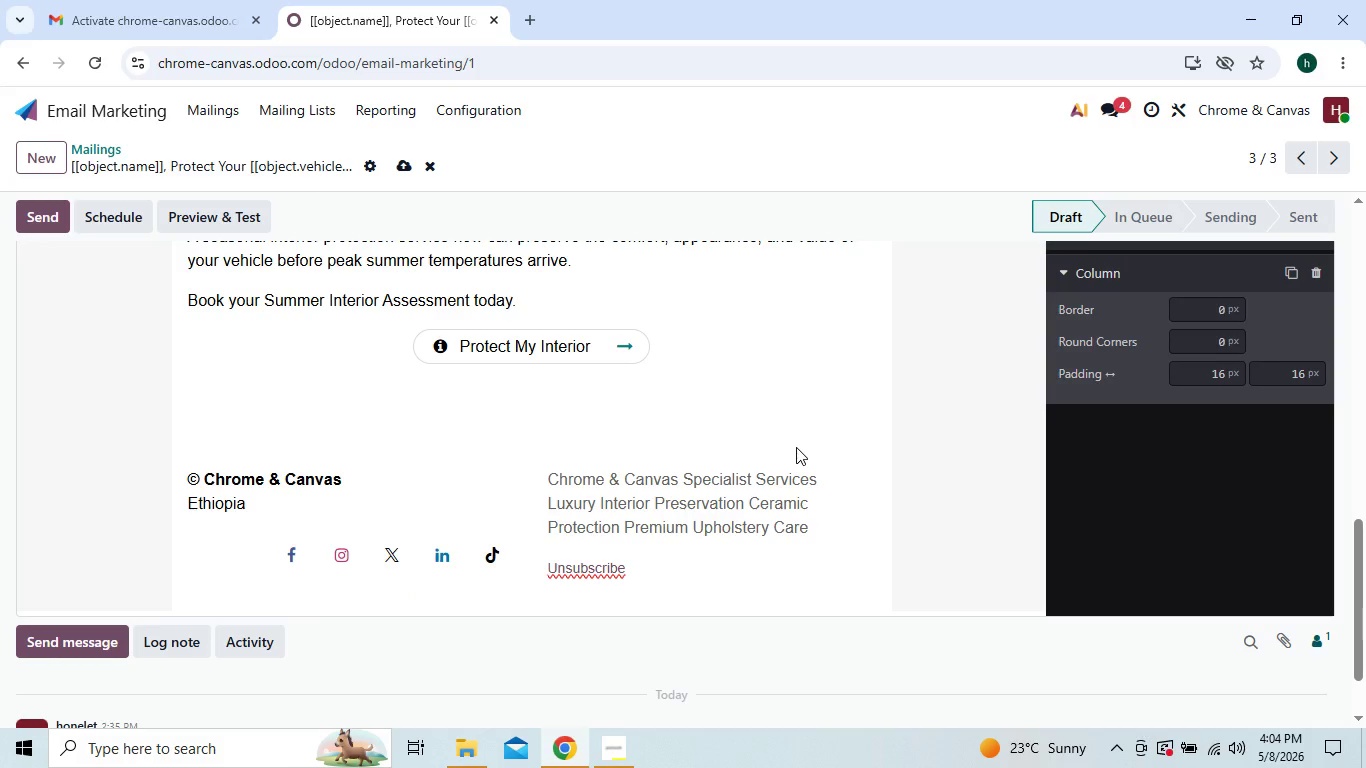 
key(Backspace)
 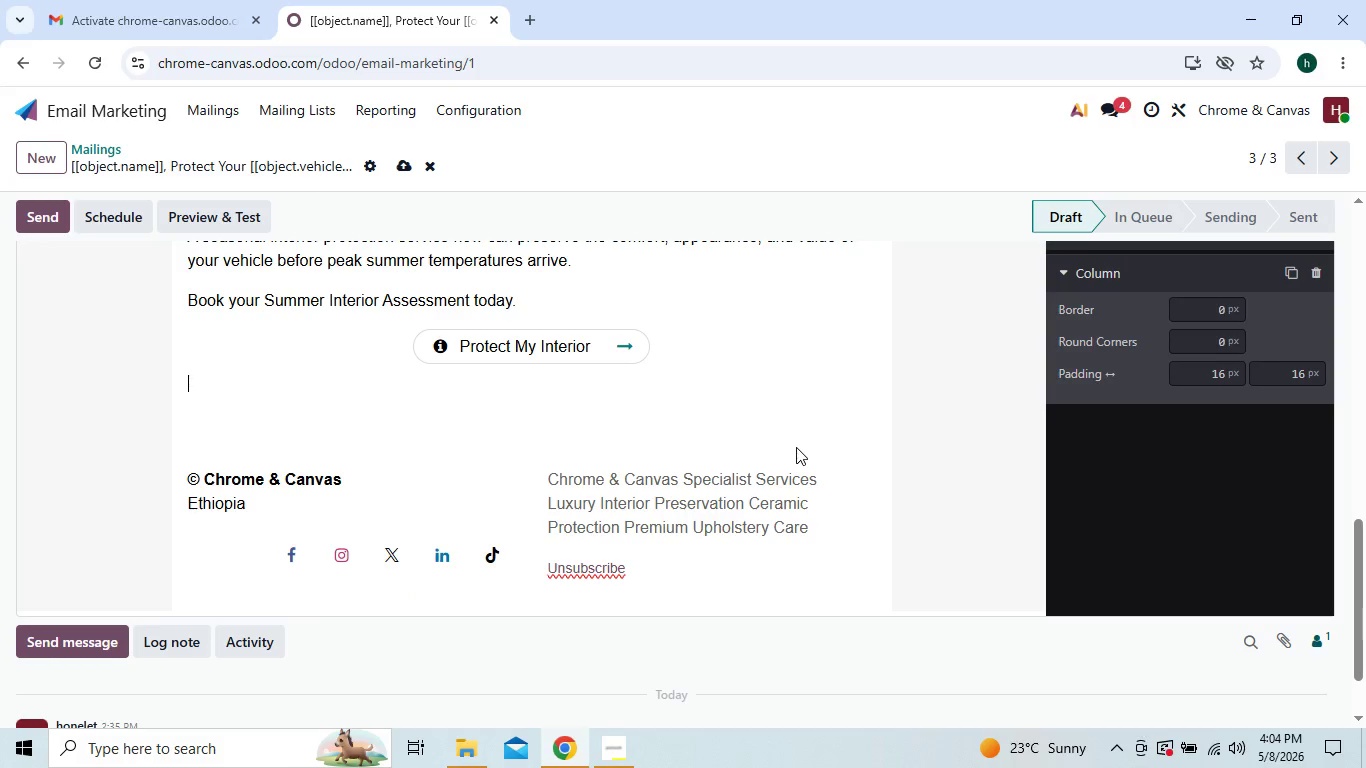 
key(Backspace)
 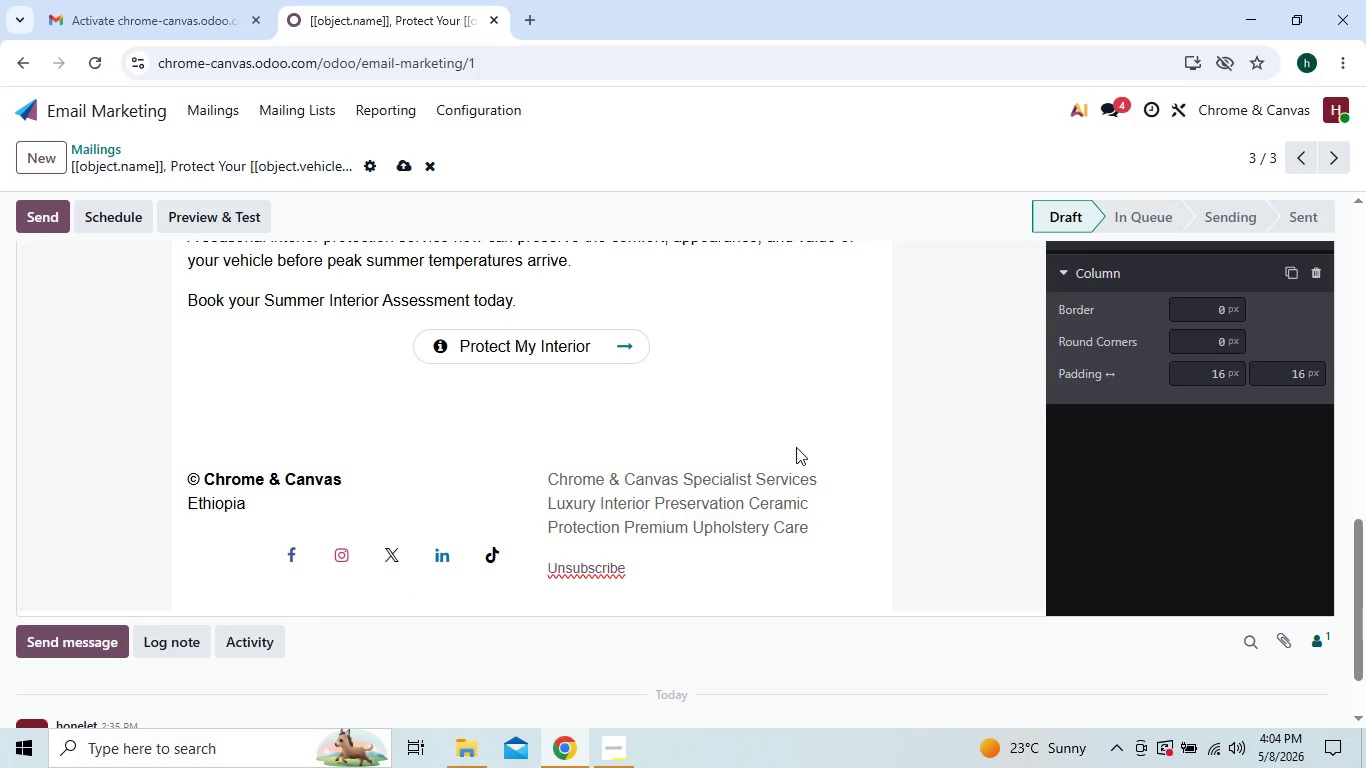 
key(Backspace)
 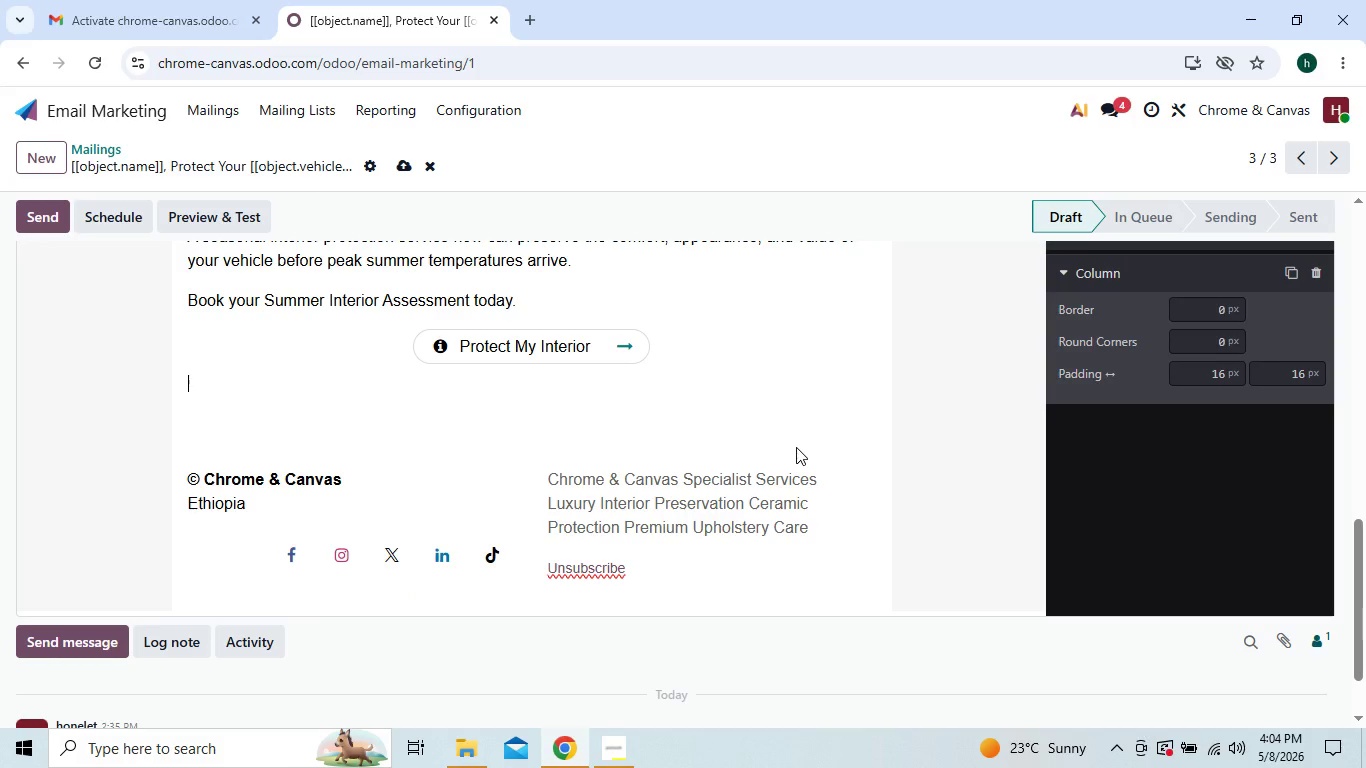 
key(Backspace)
 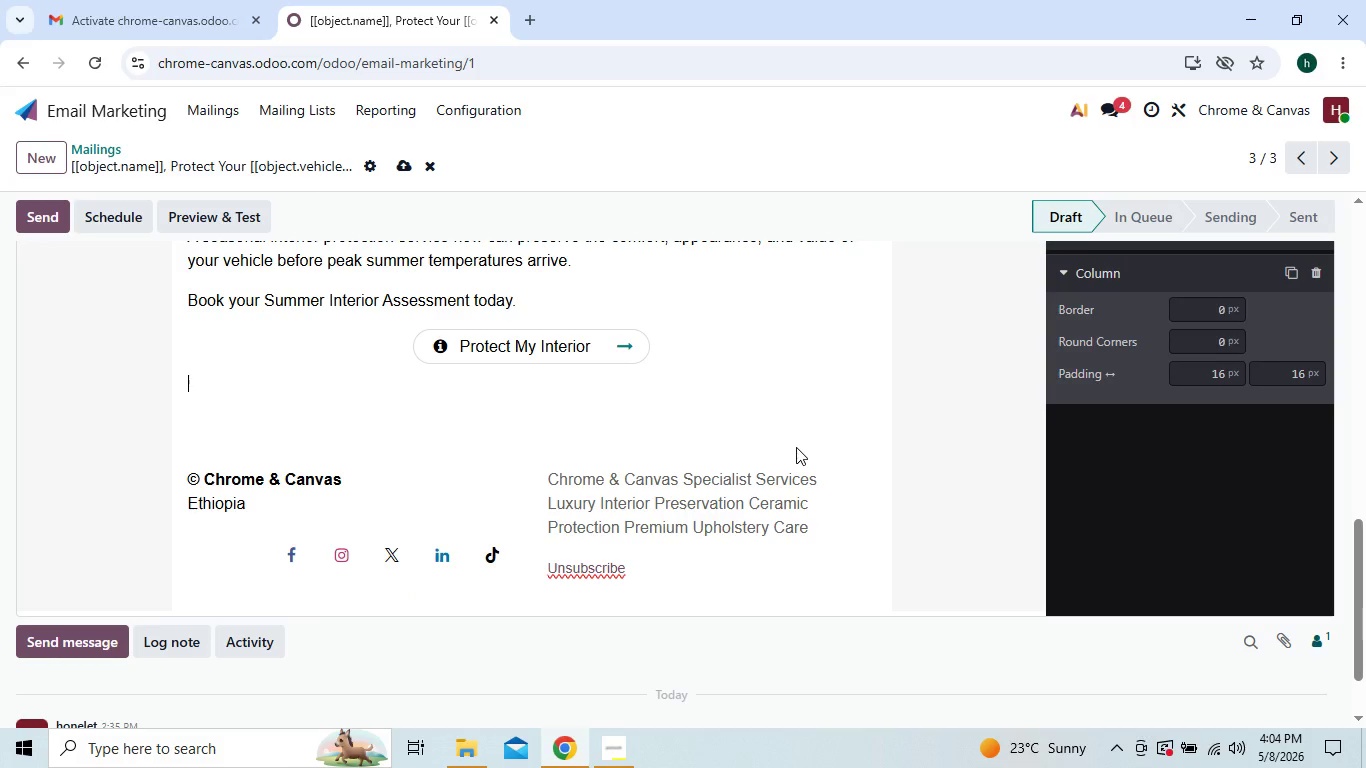 
key(Backspace)
 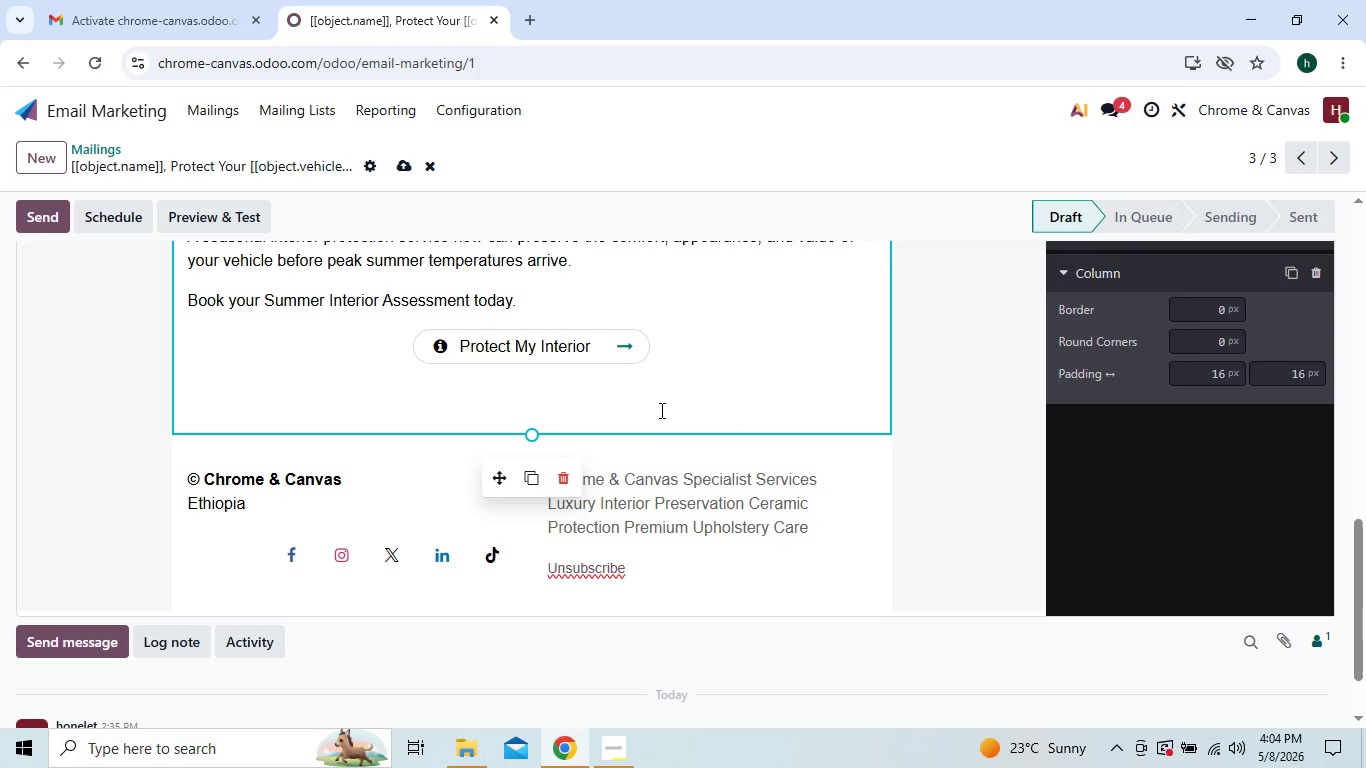 
left_click([666, 404])
 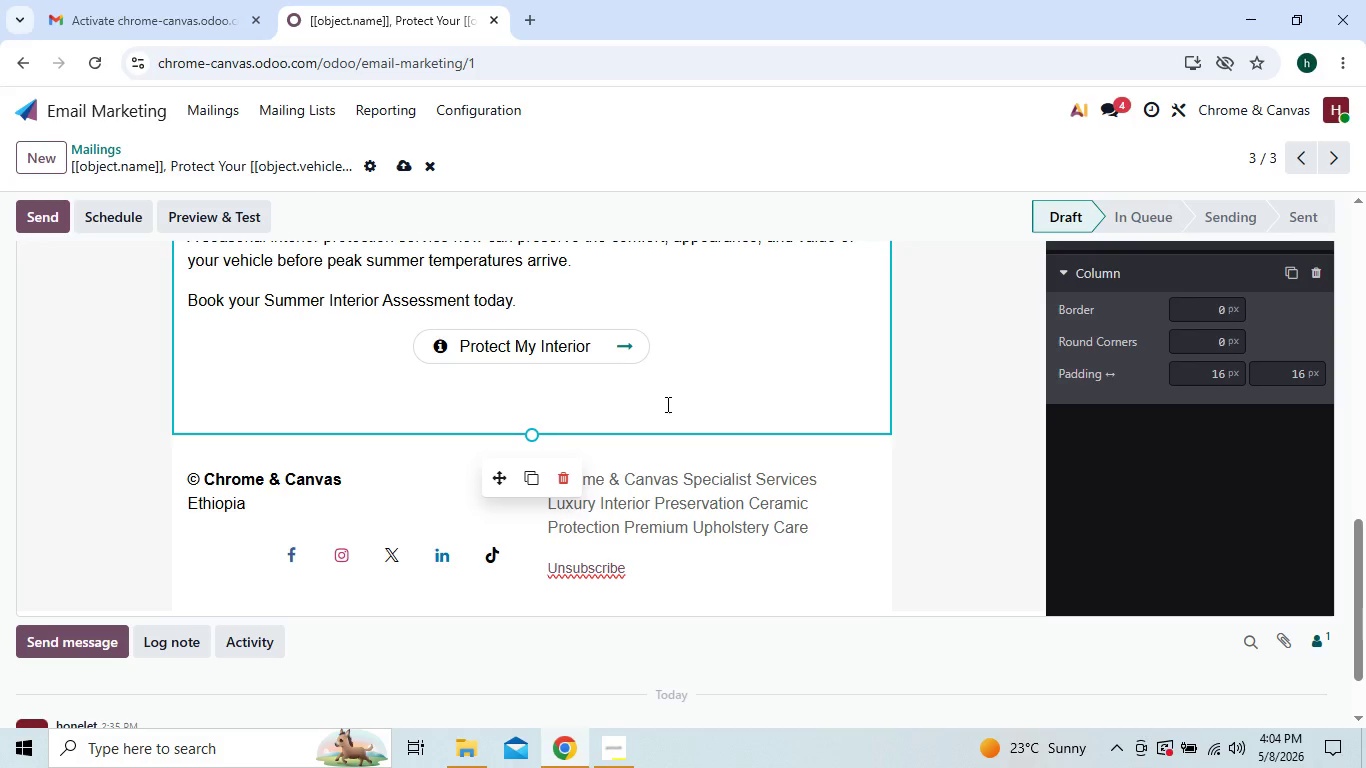 
key(Backspace)
 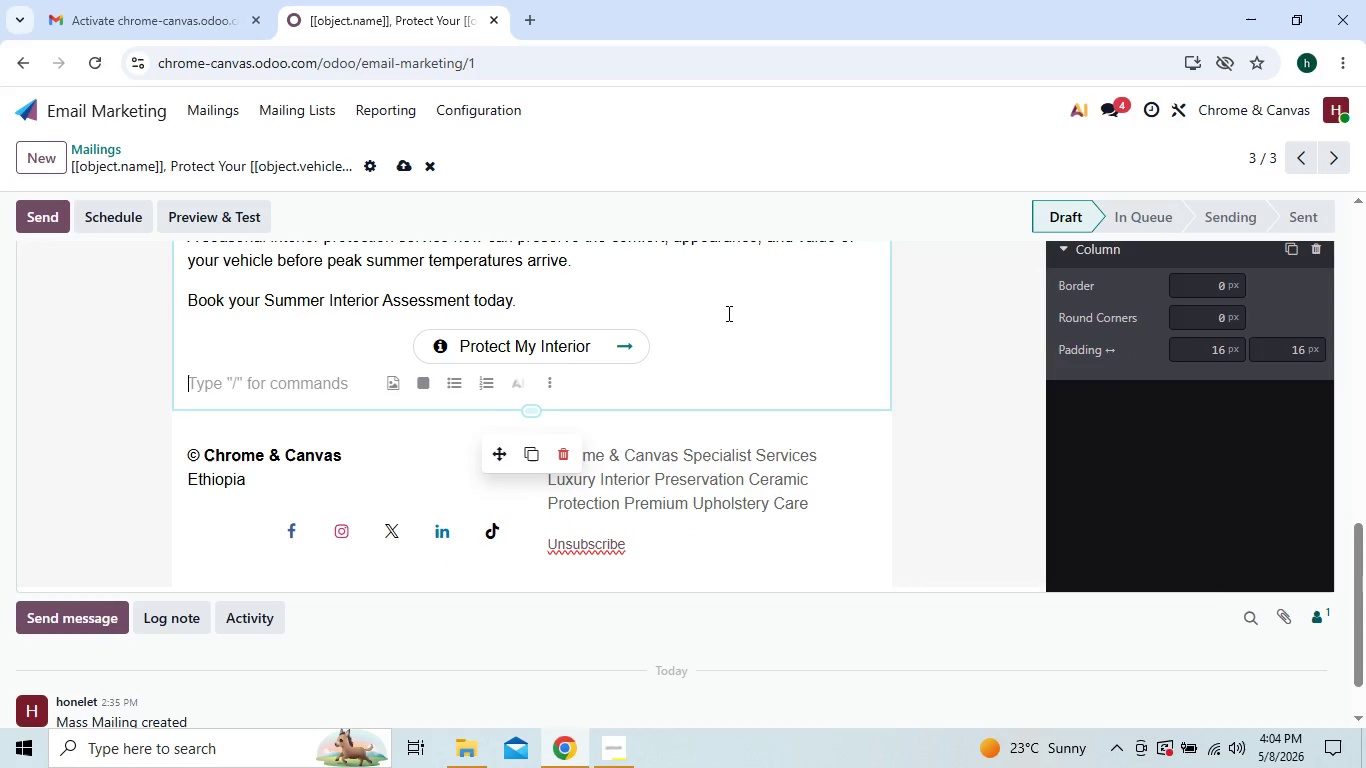 
left_click([736, 303])
 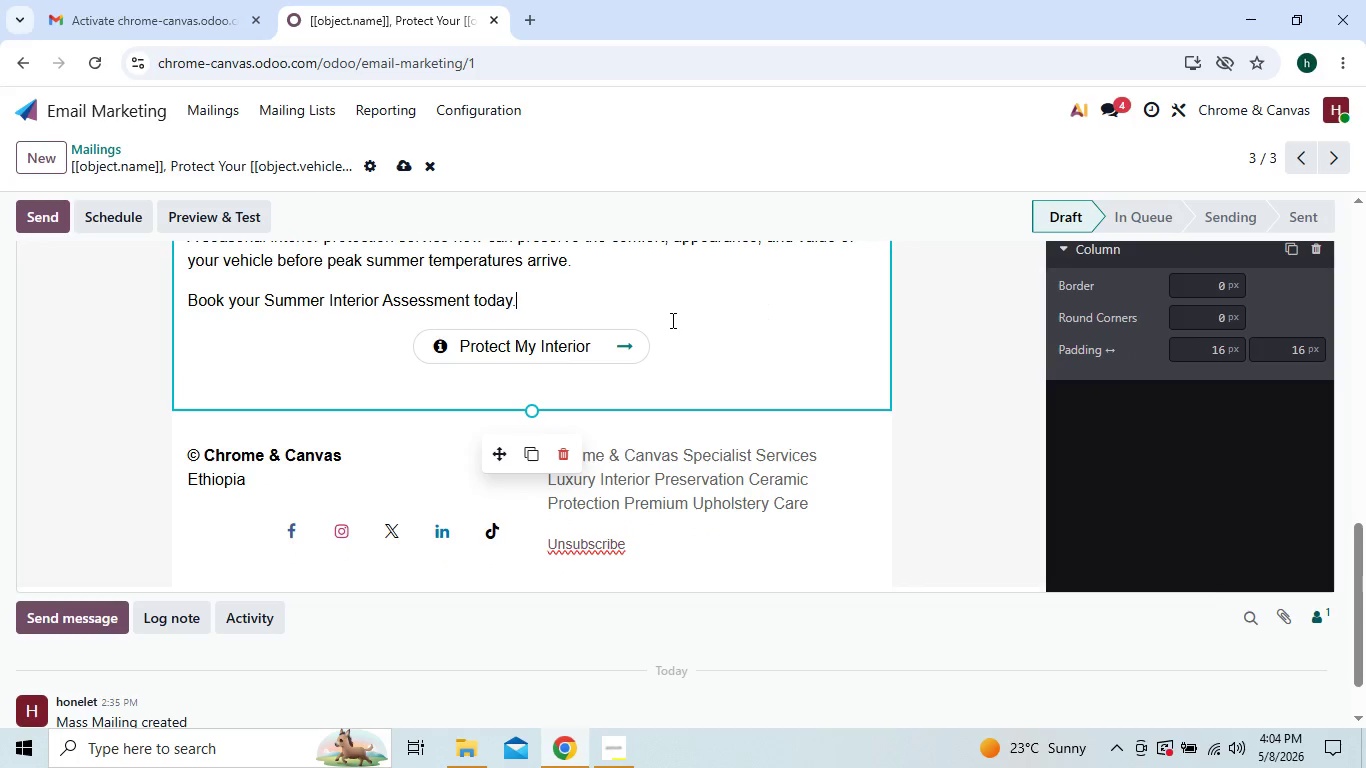 
key(Shift+ShiftRight)
 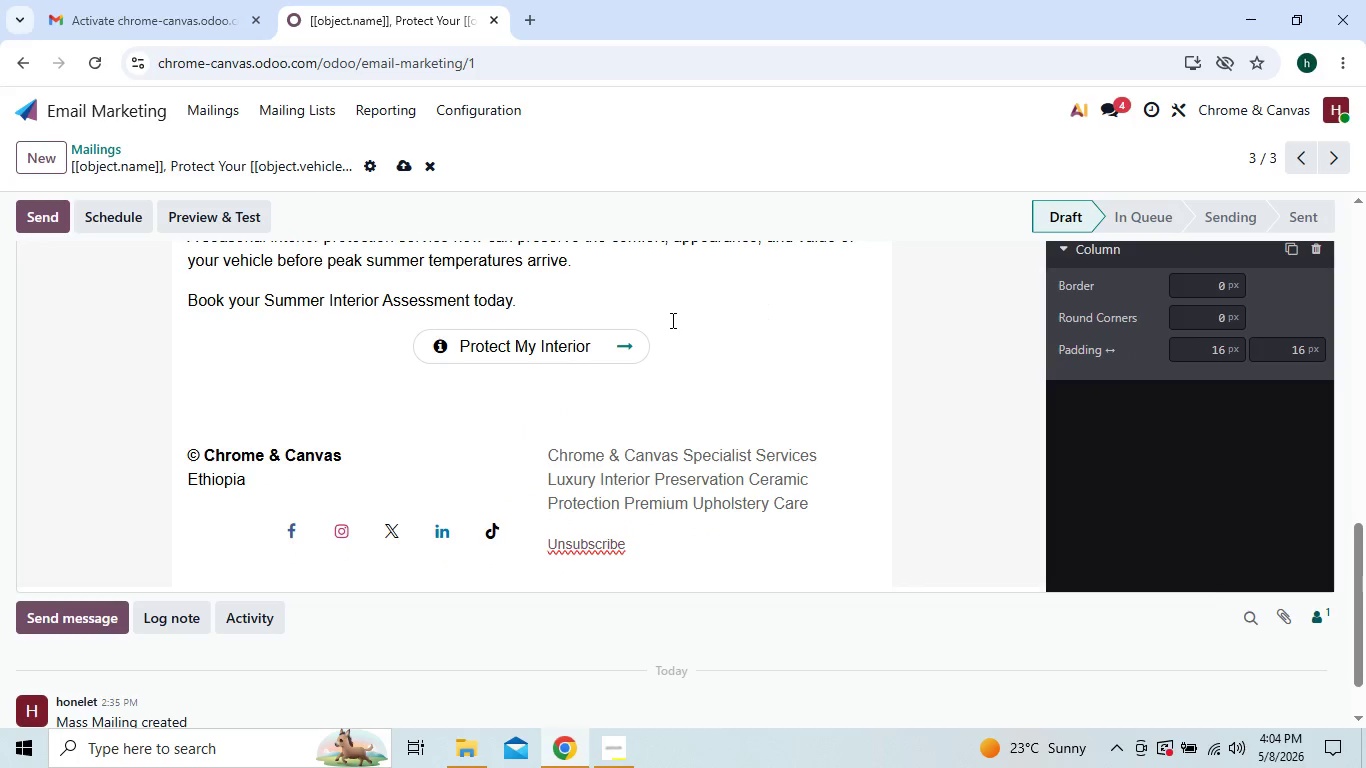 
key(Shift+Enter)
 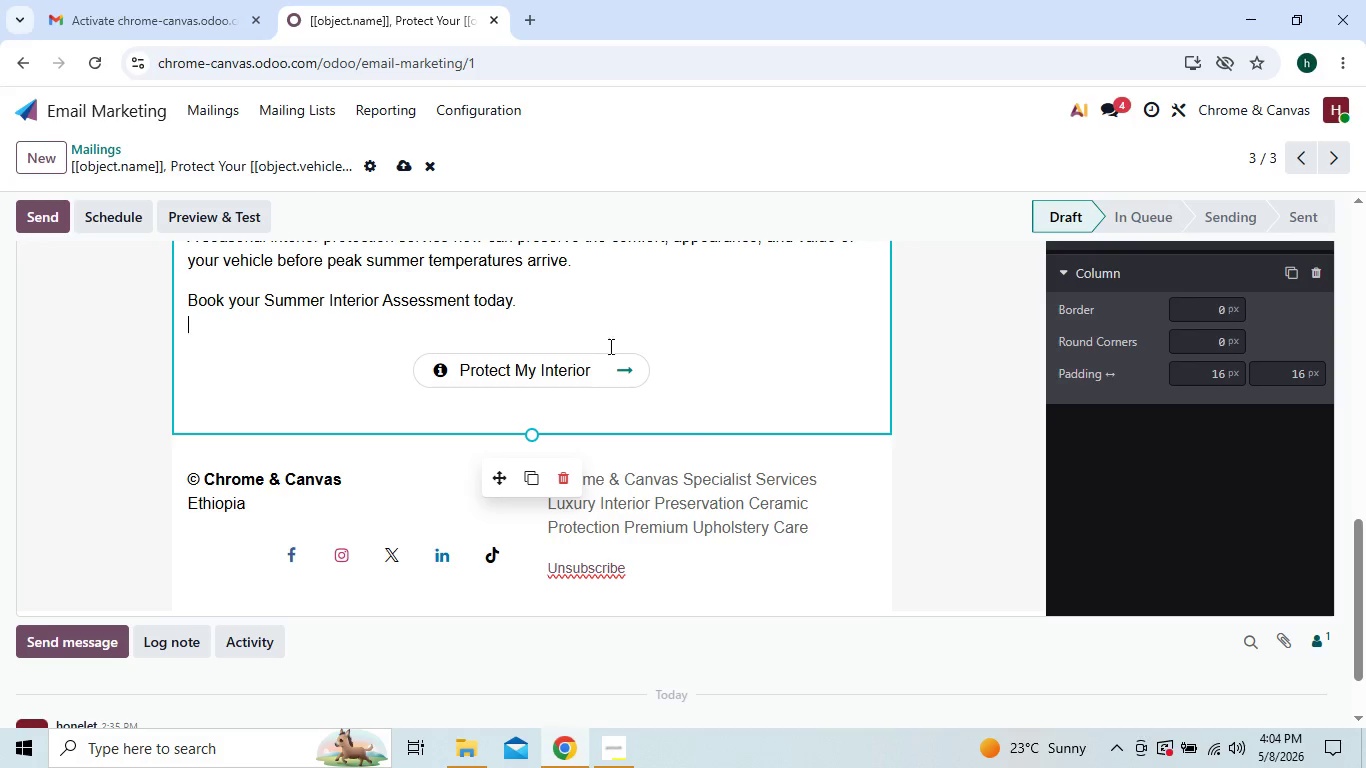 
left_click([715, 304])
 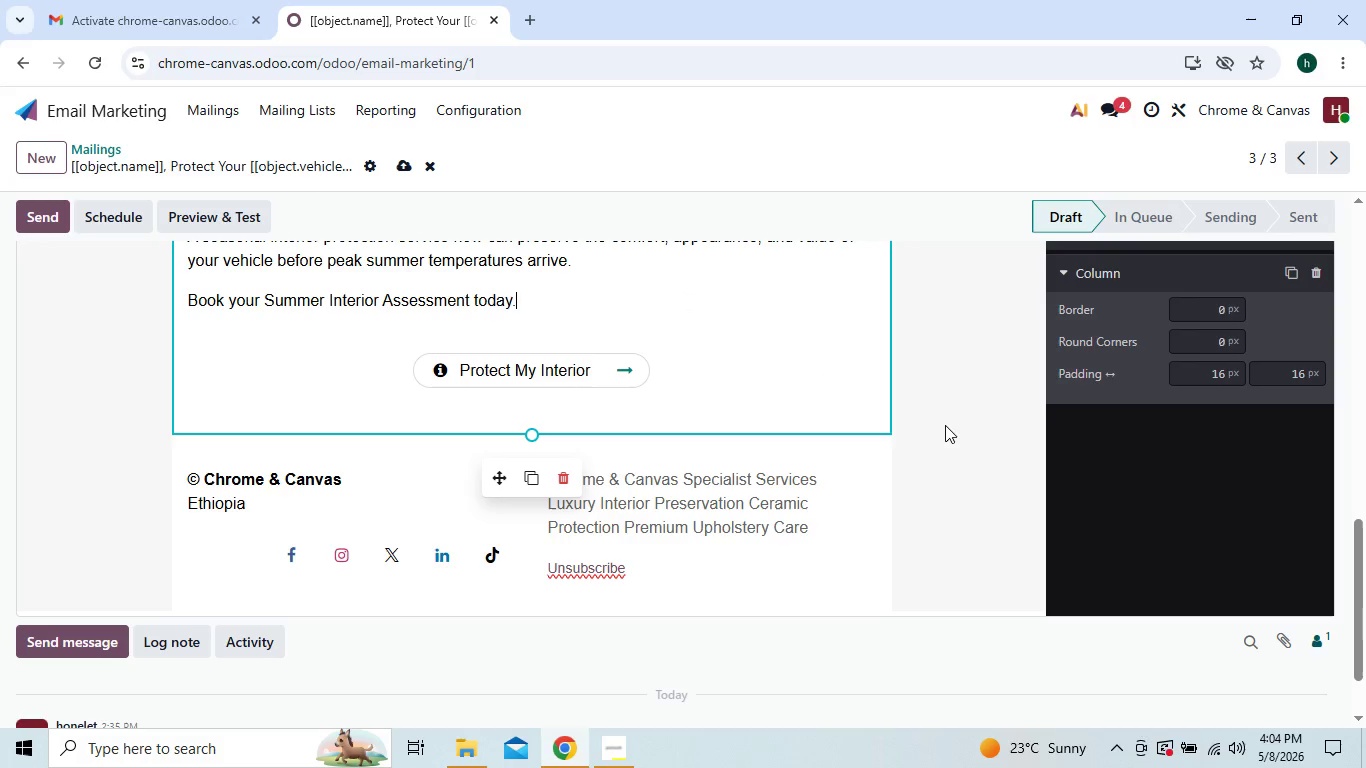 
left_click([945, 425])
 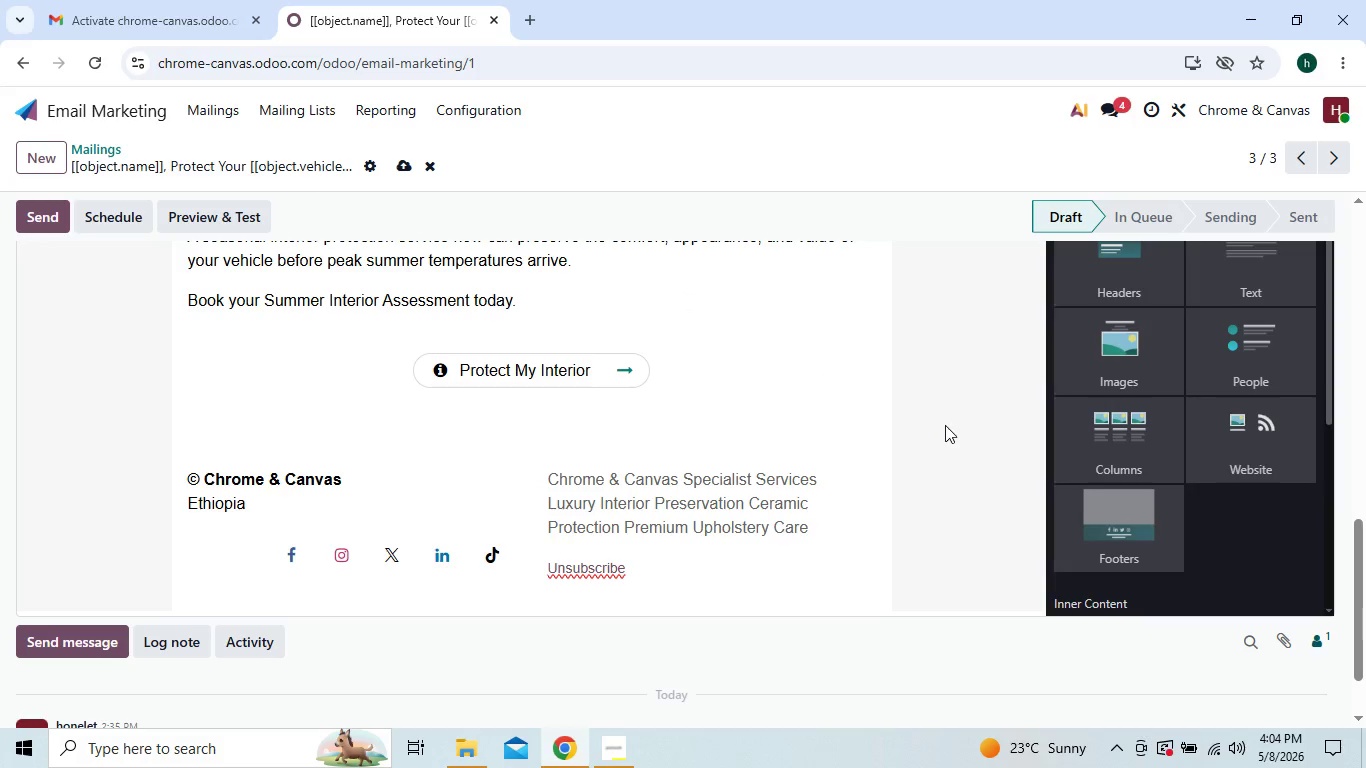 
wait(6.52)
 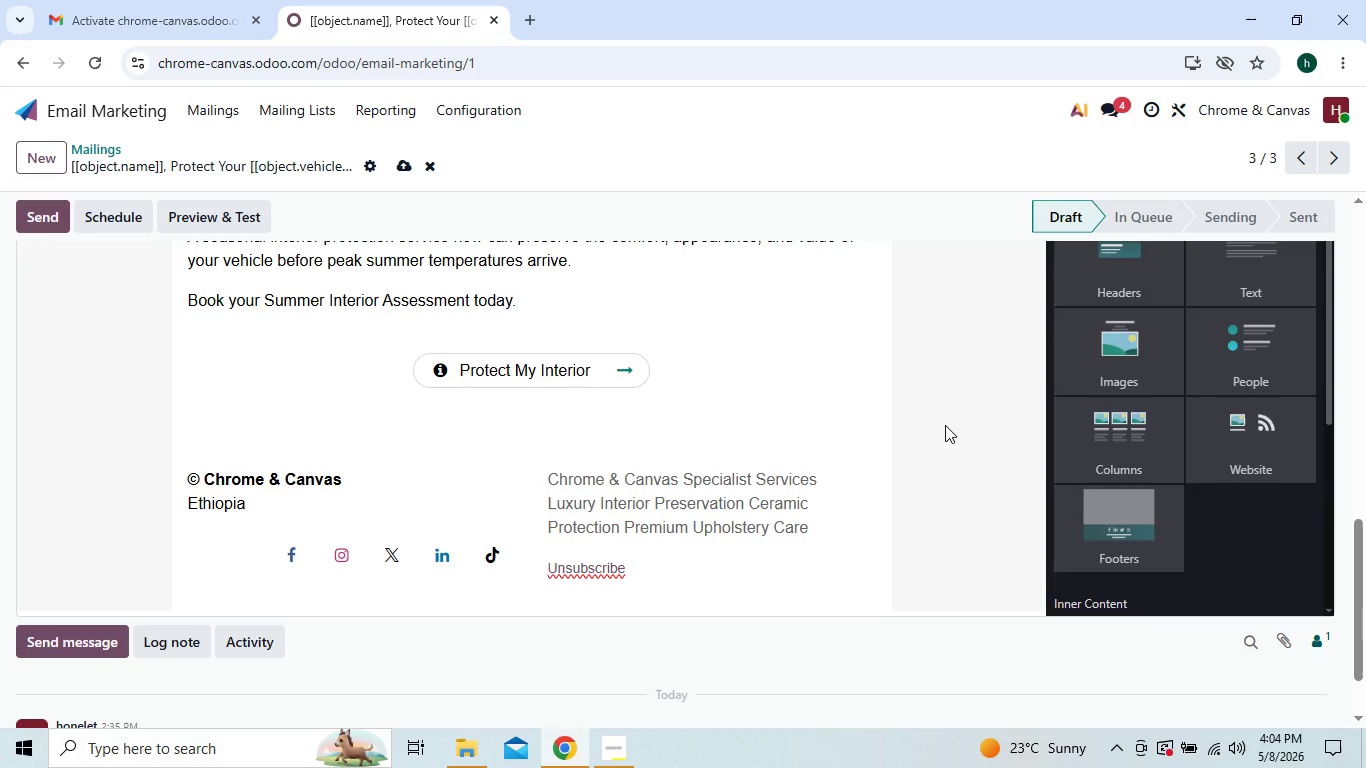 
left_click([213, 113])
 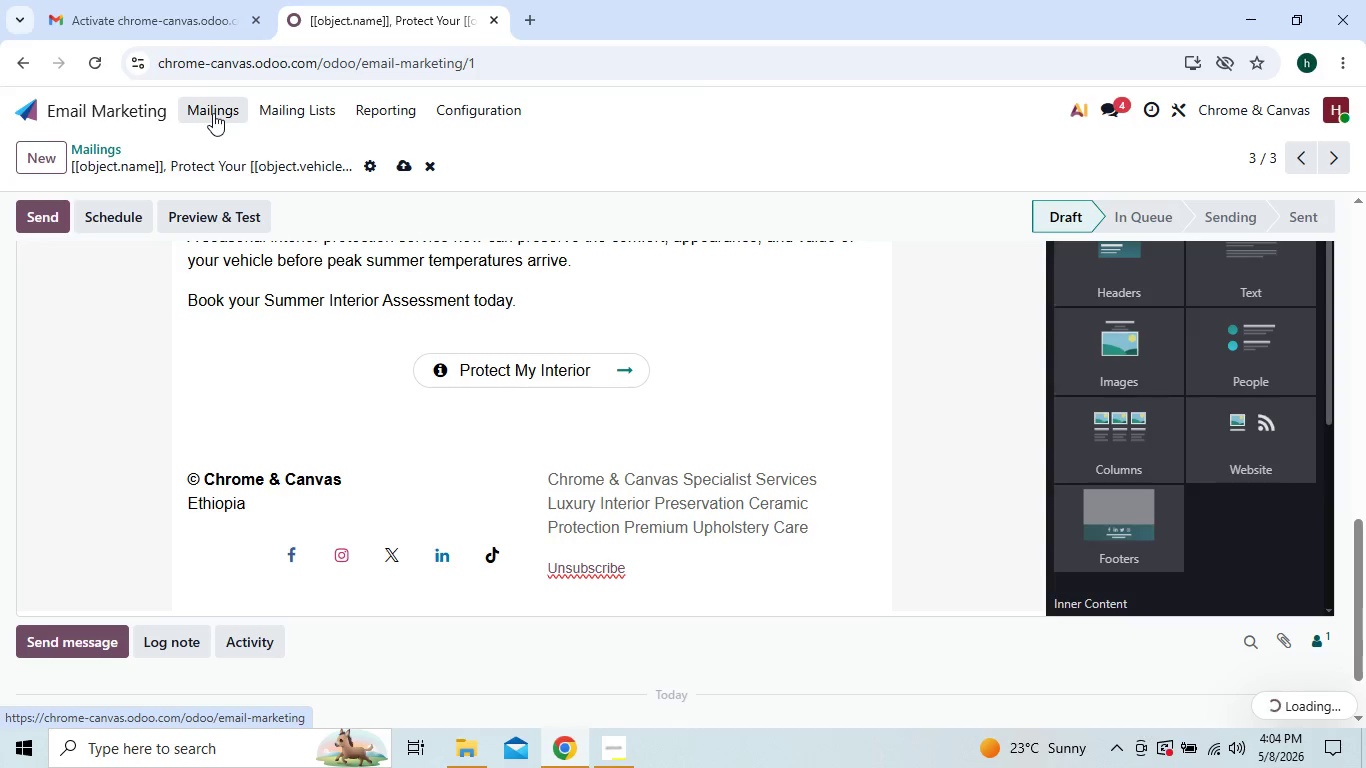 
wait(6.16)
 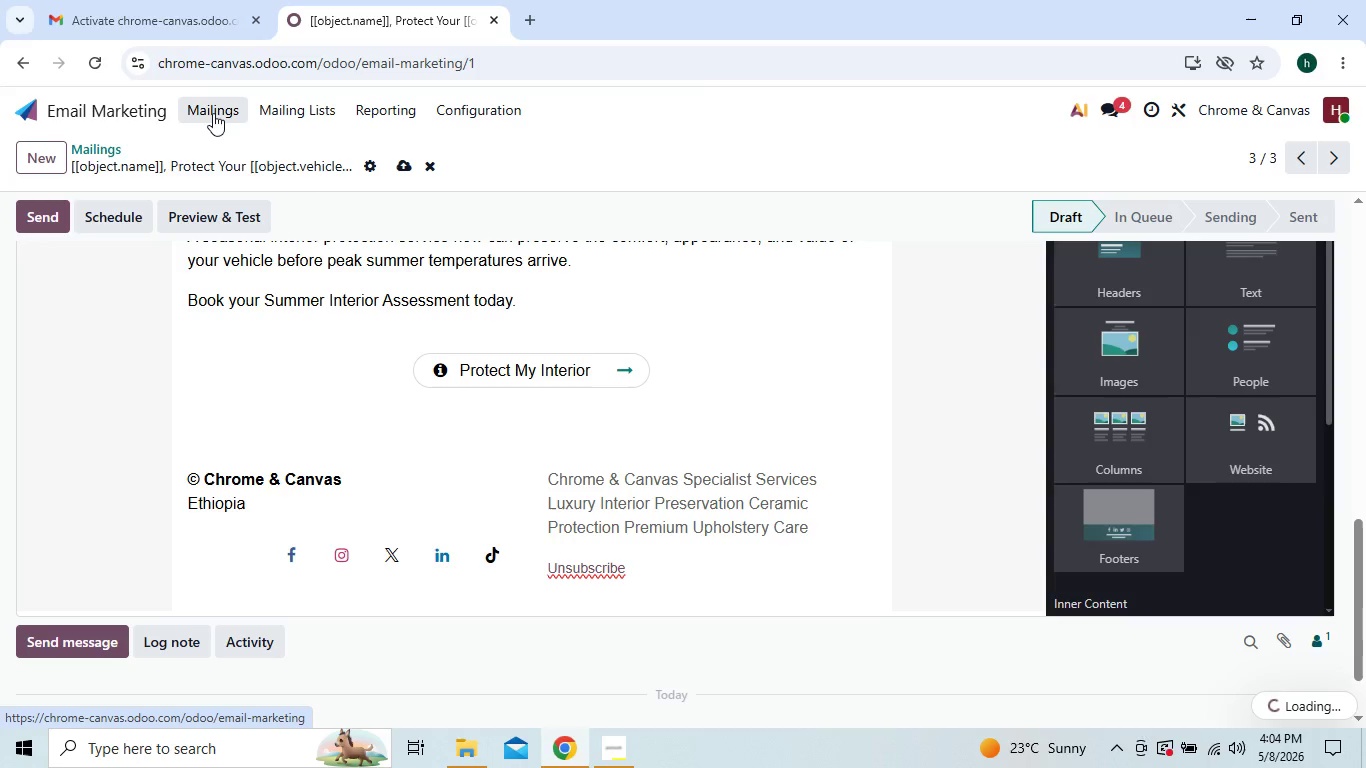 
left_click([223, 113])
 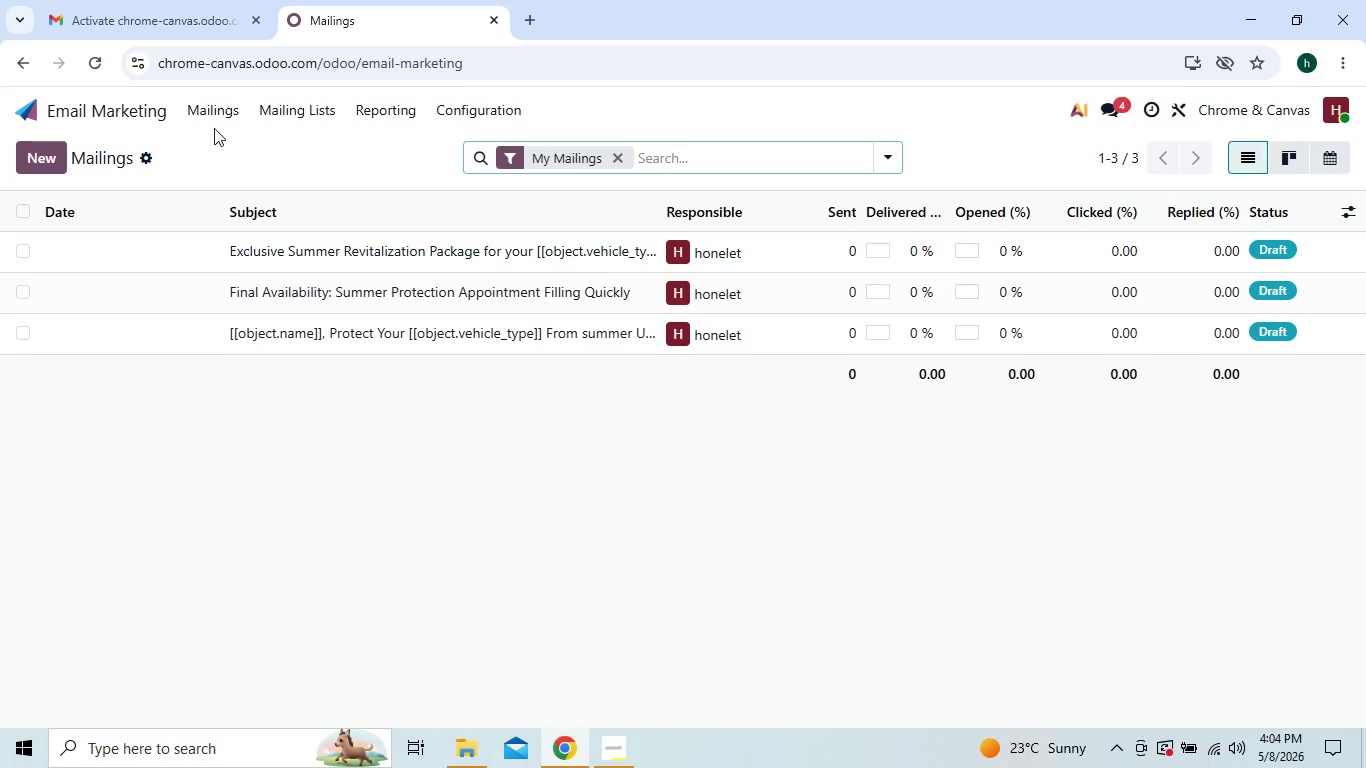 
wait(7.86)
 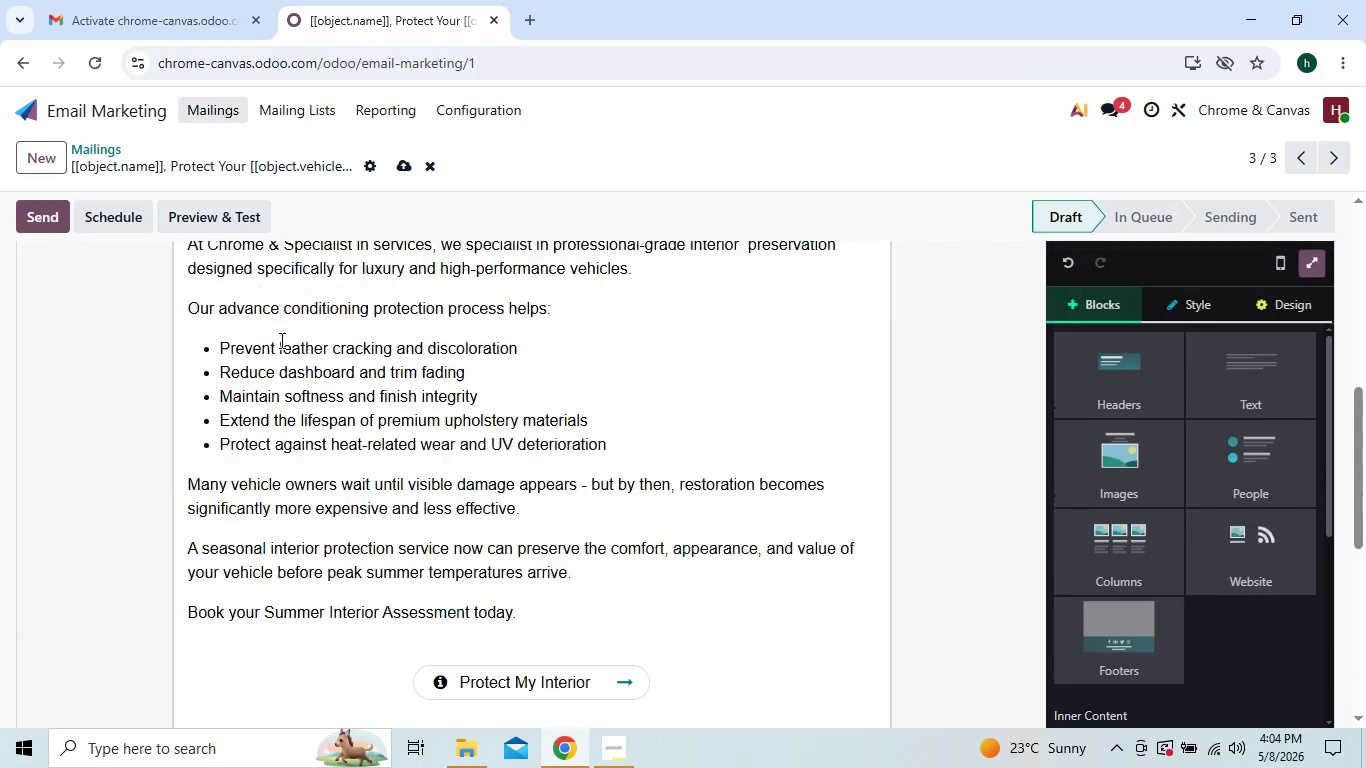 
left_click([270, 250])
 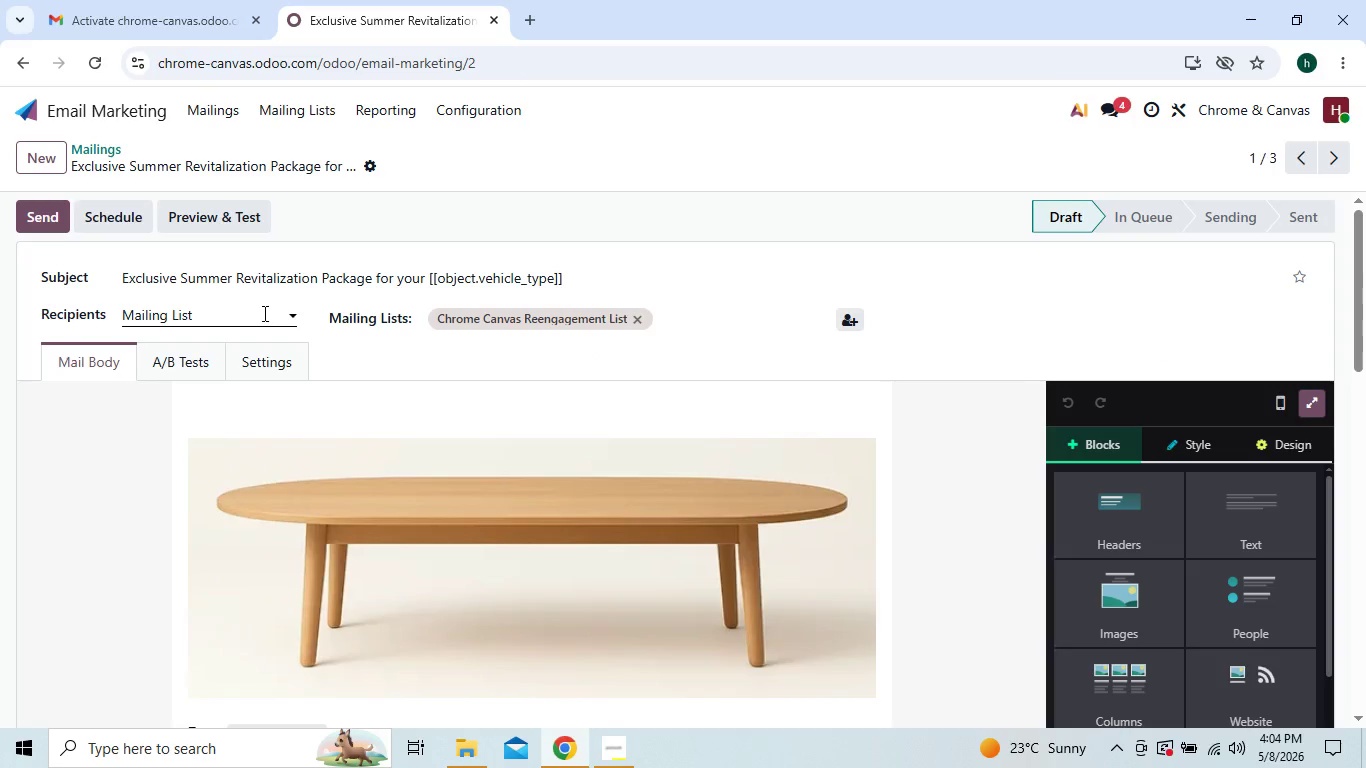 
wait(7.78)
 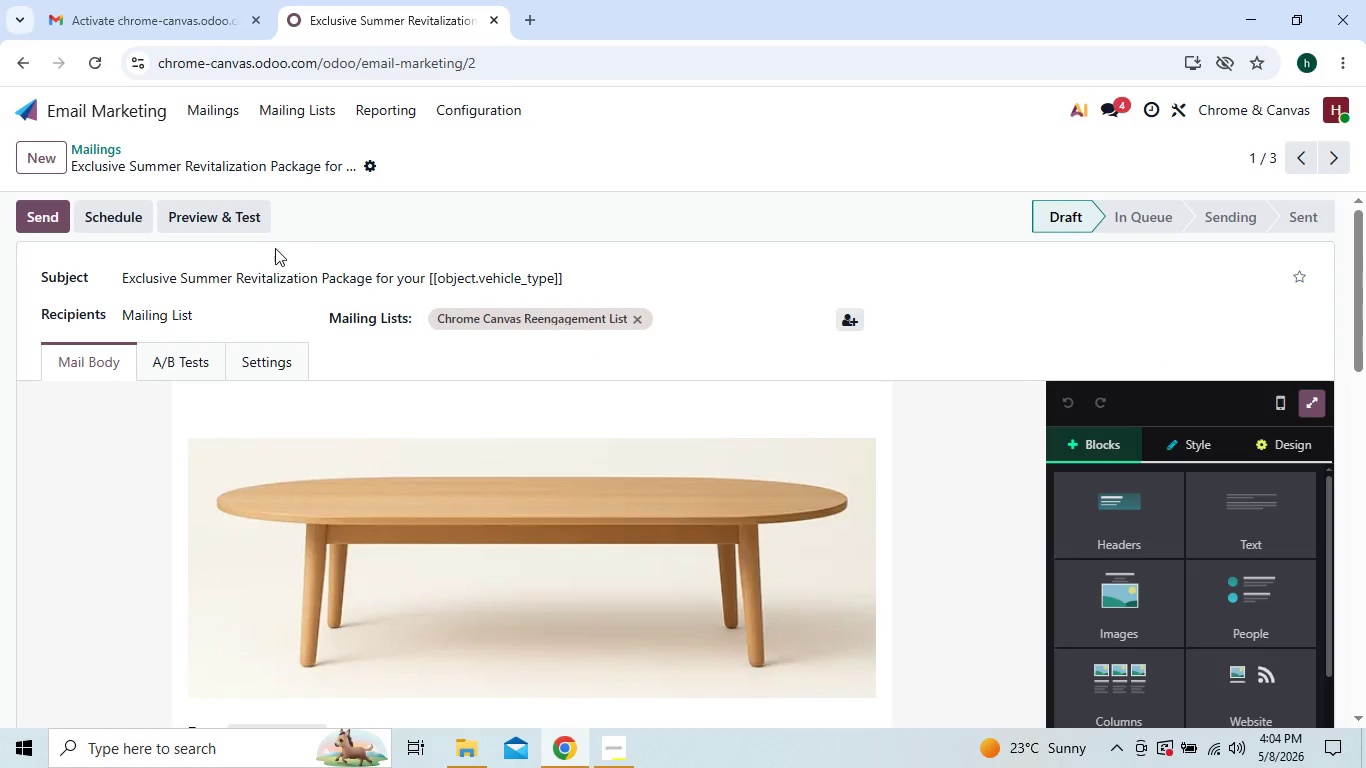 
double_click([408, 500])
 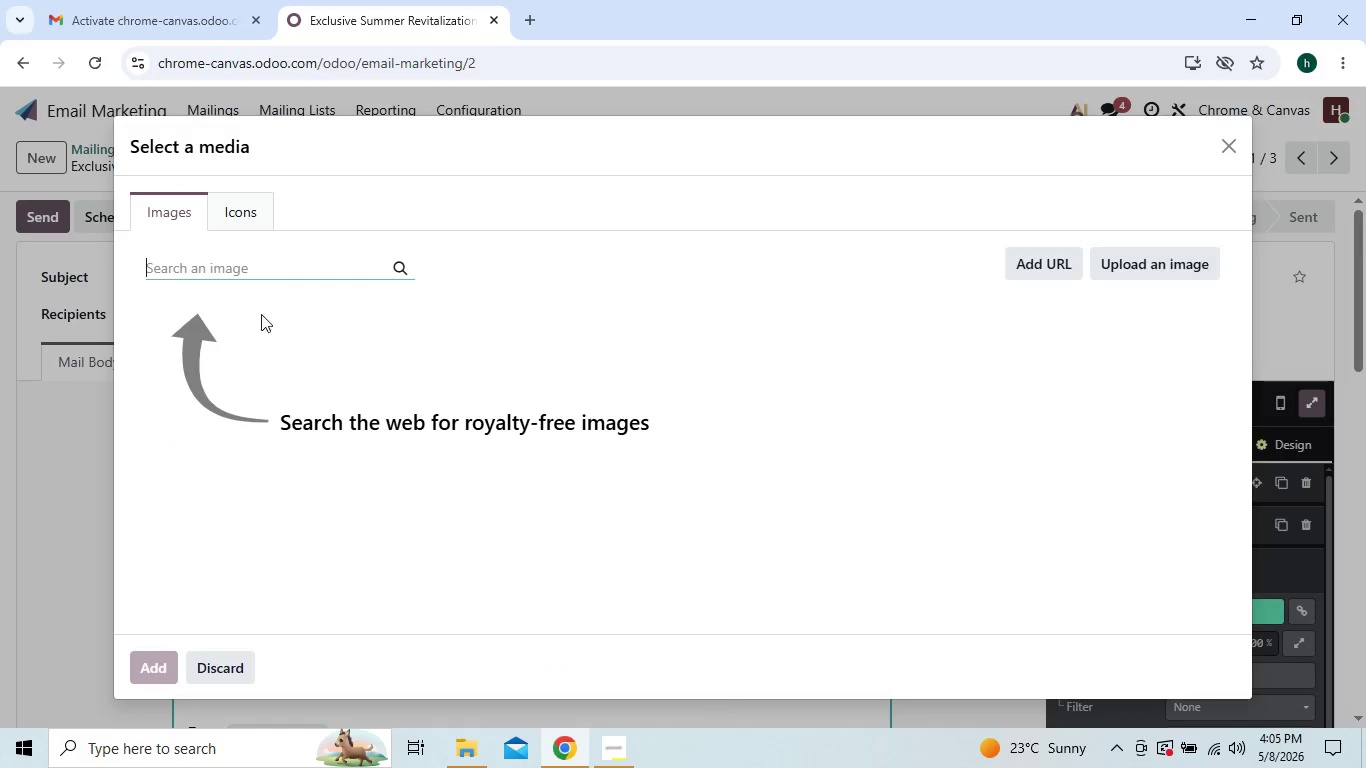 
left_click([273, 261])
 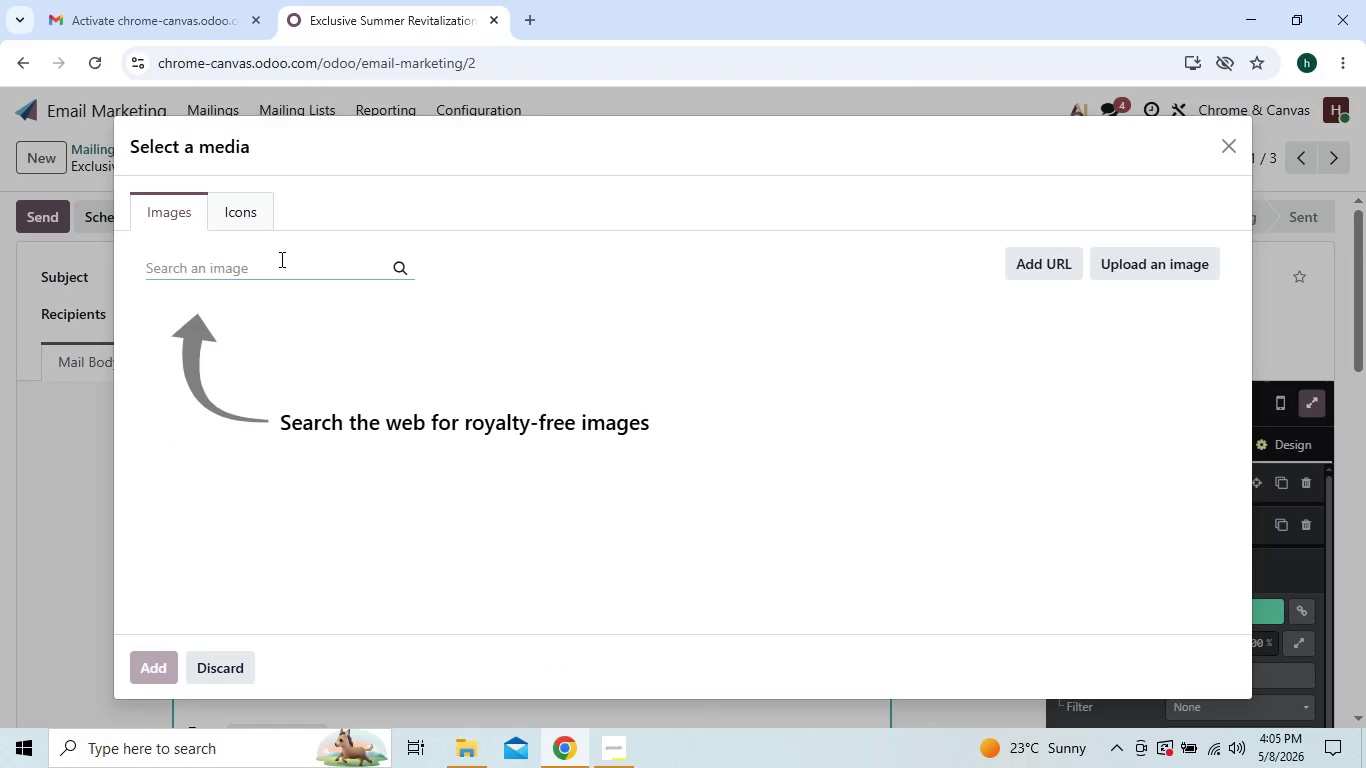 
wait(12.06)
 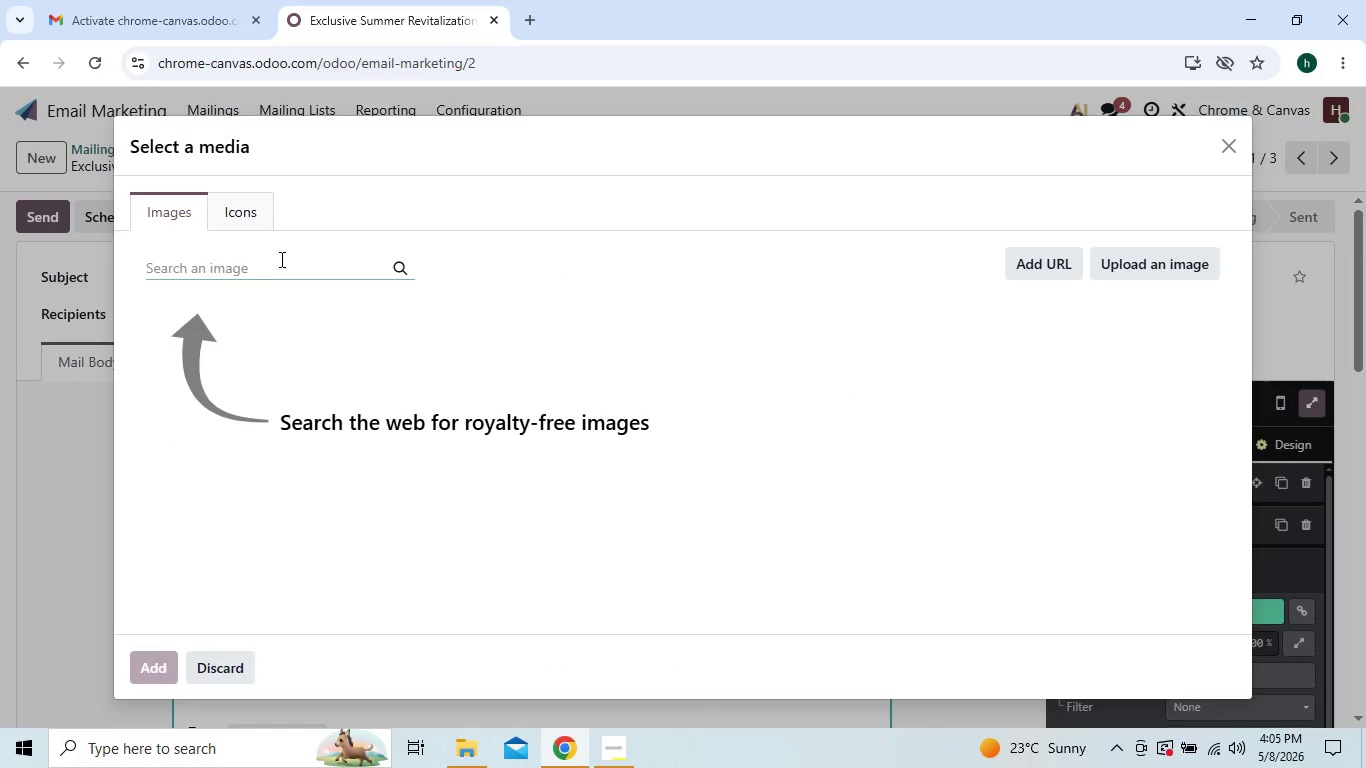 
type(ceramic coating car)
 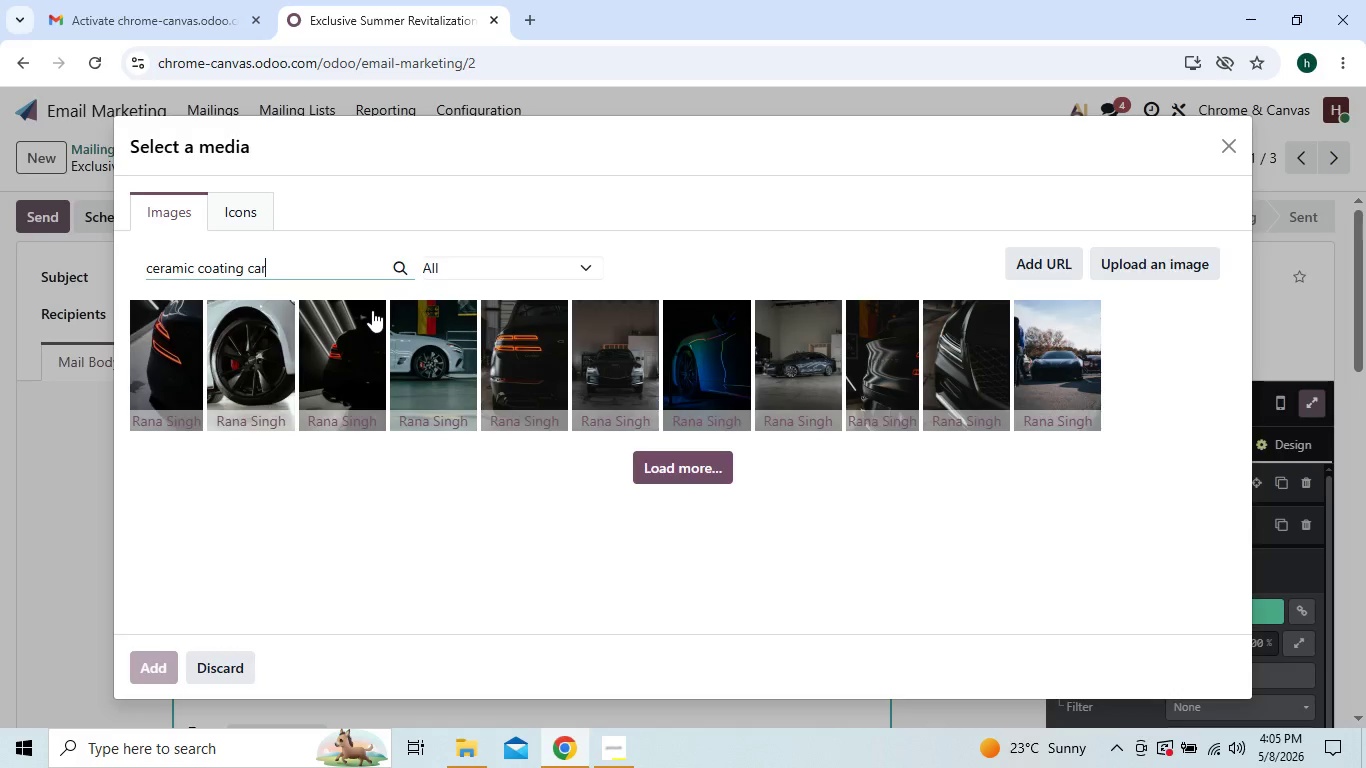 
wait(14.55)
 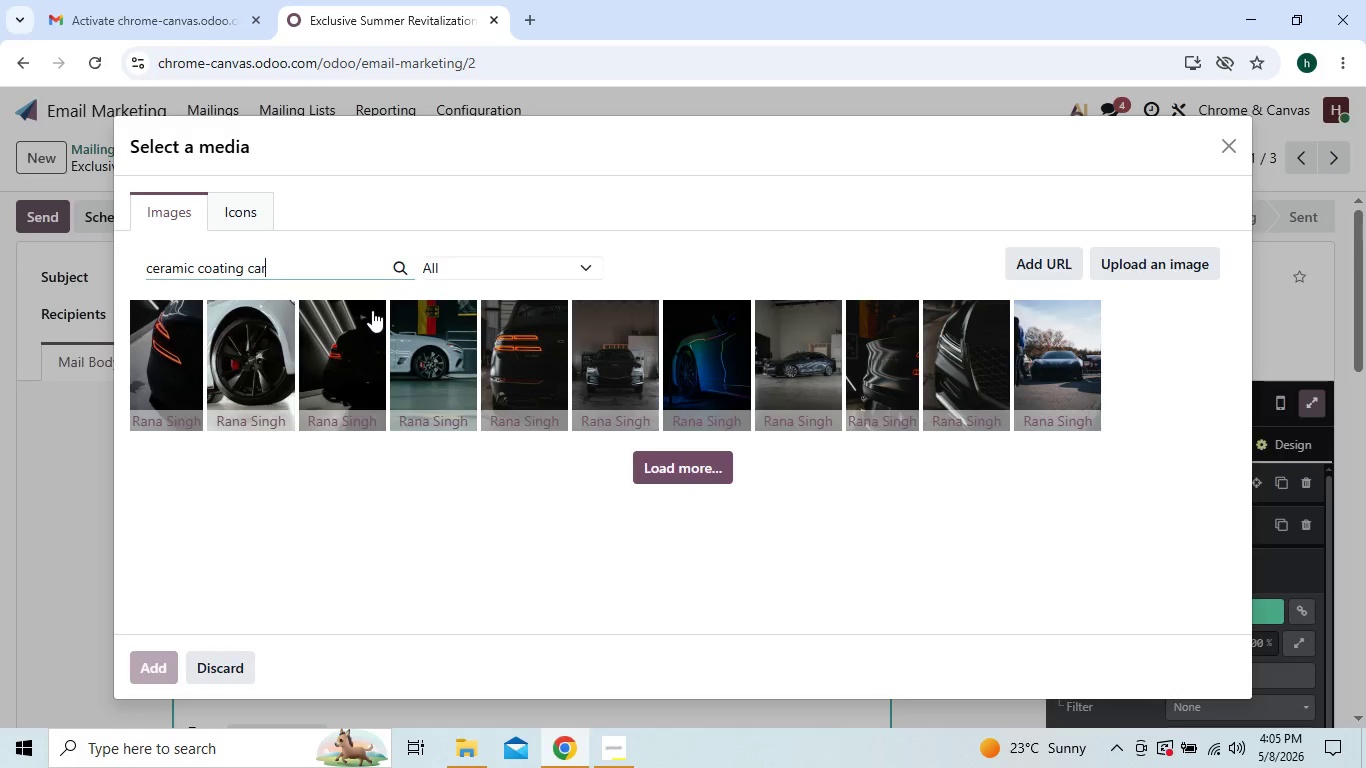 
left_click([662, 457])
 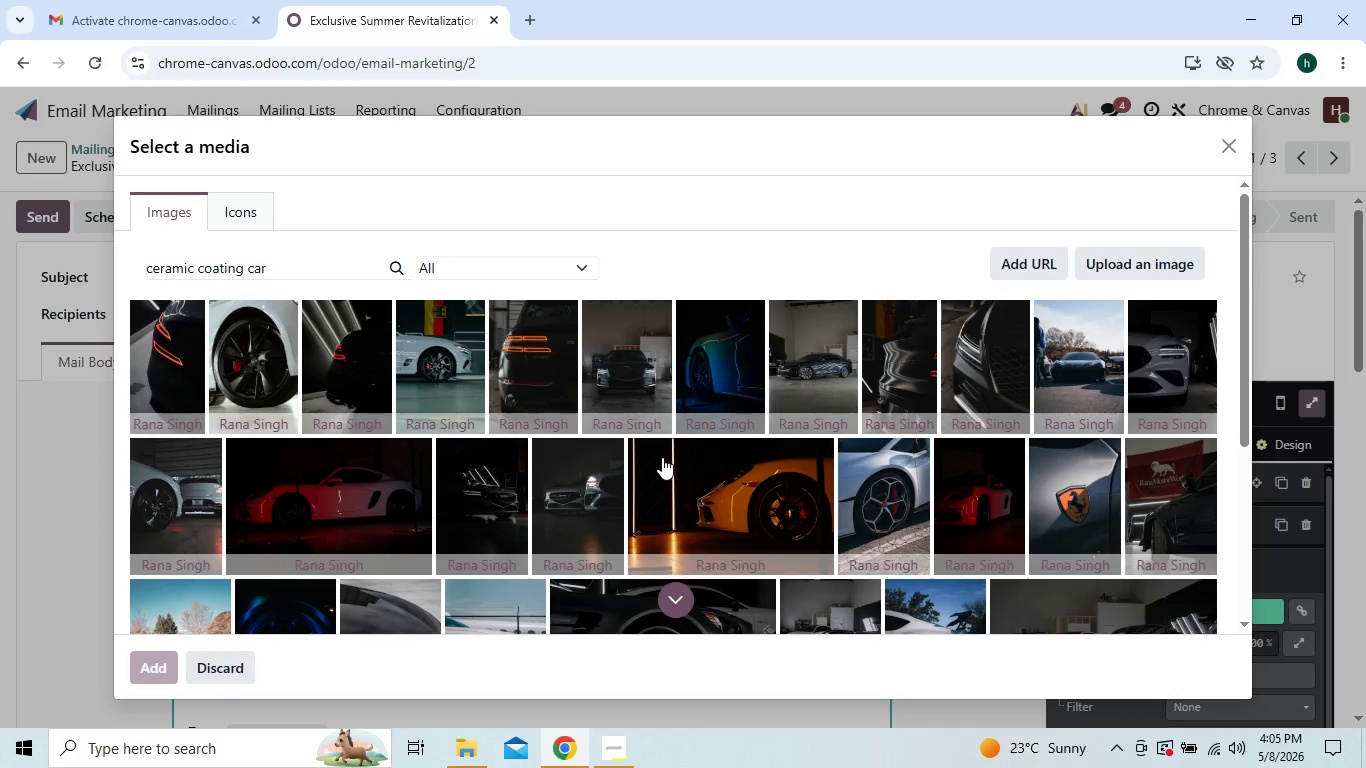 
wait(12.67)
 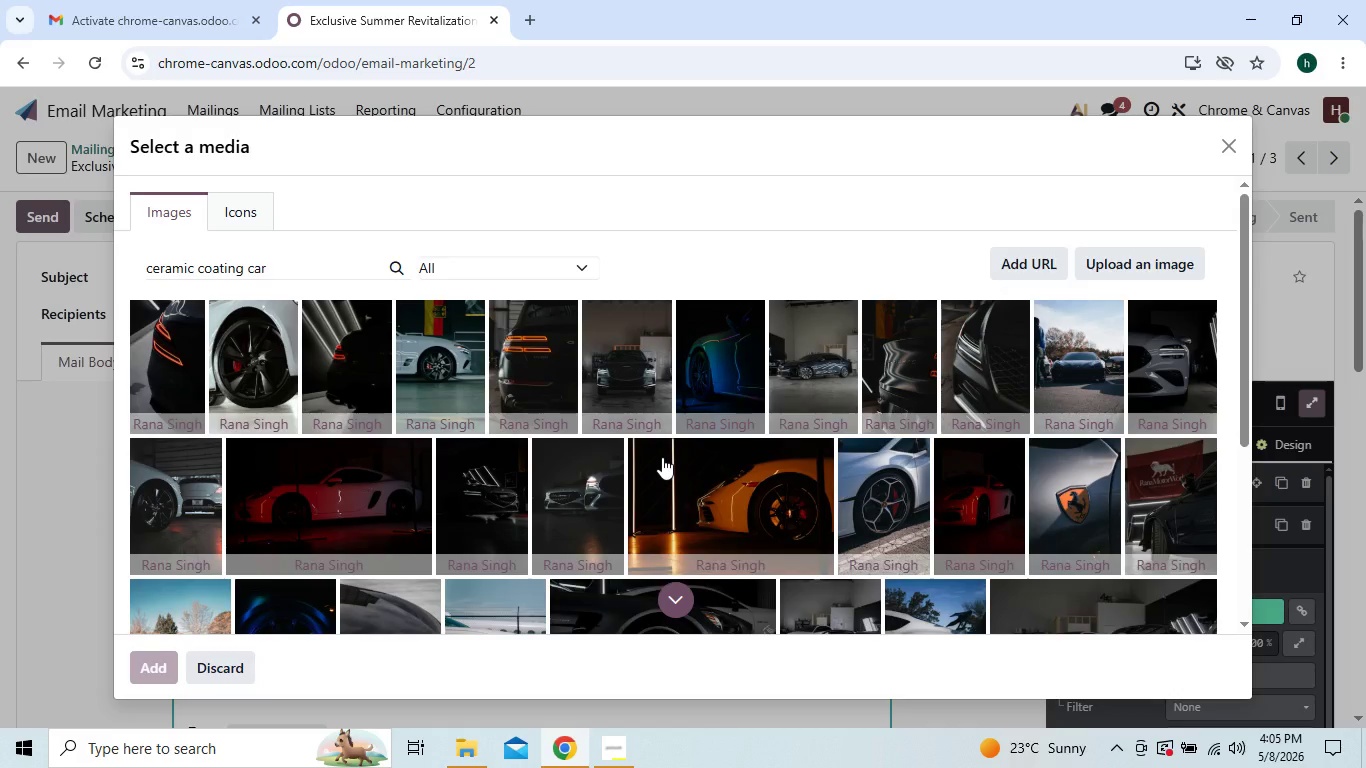 
left_click([303, 257])
 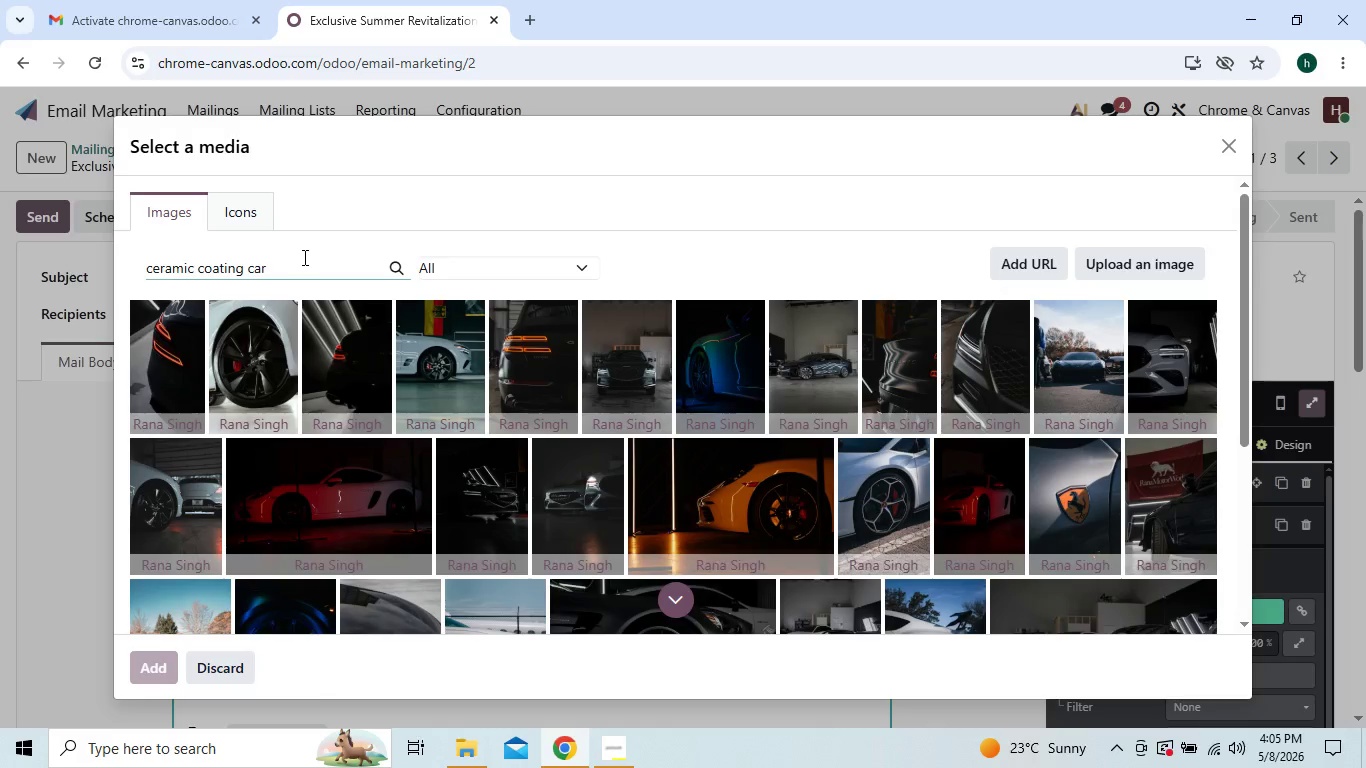 
hold_key(key=Backspace, duration=1.05)
 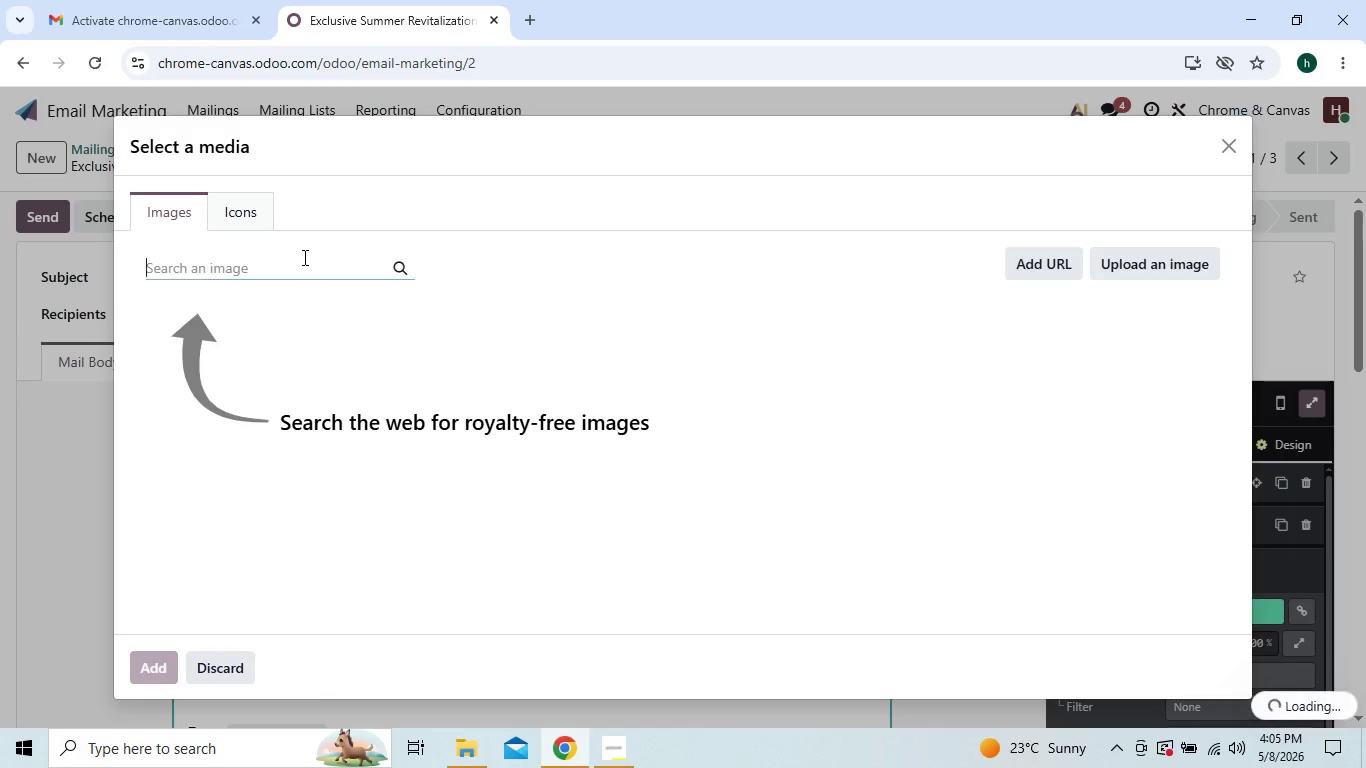 
type(car detailing worker)
 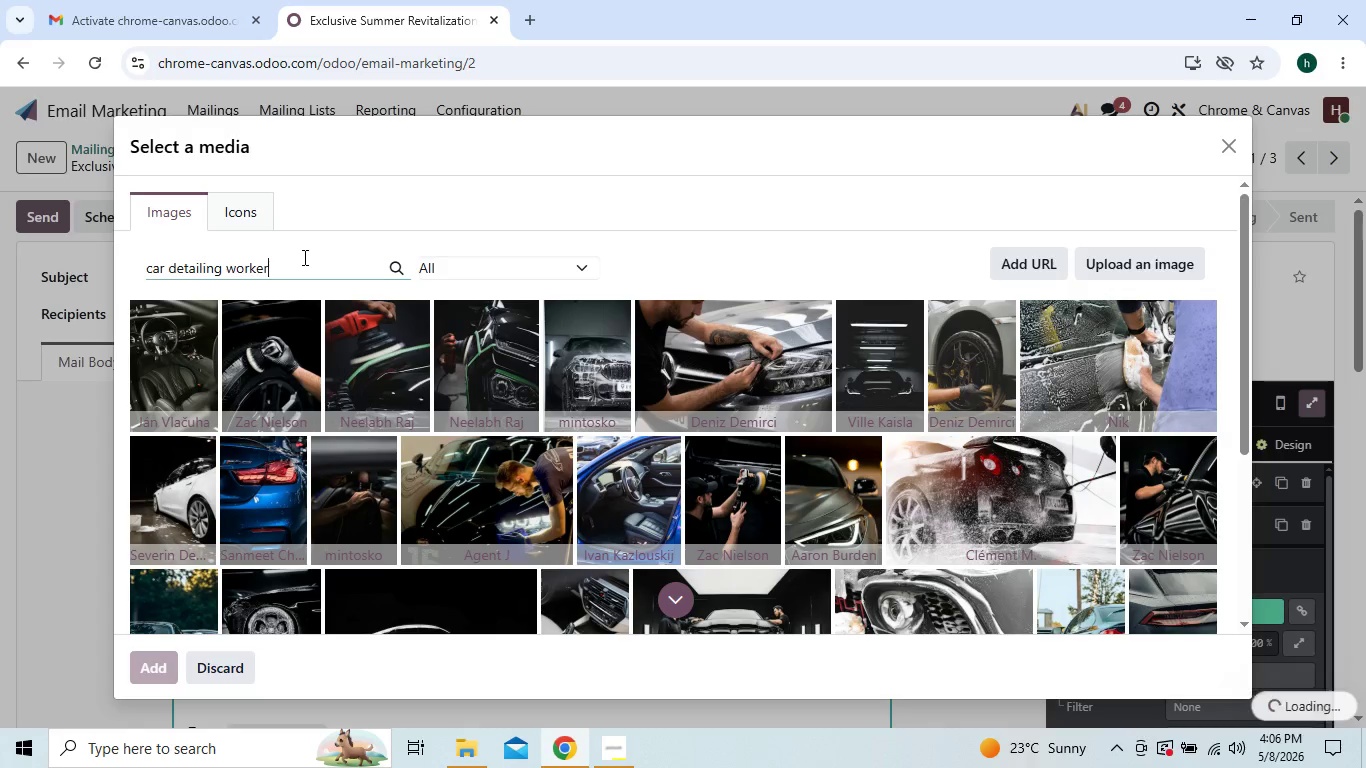 
left_click([668, 353])
 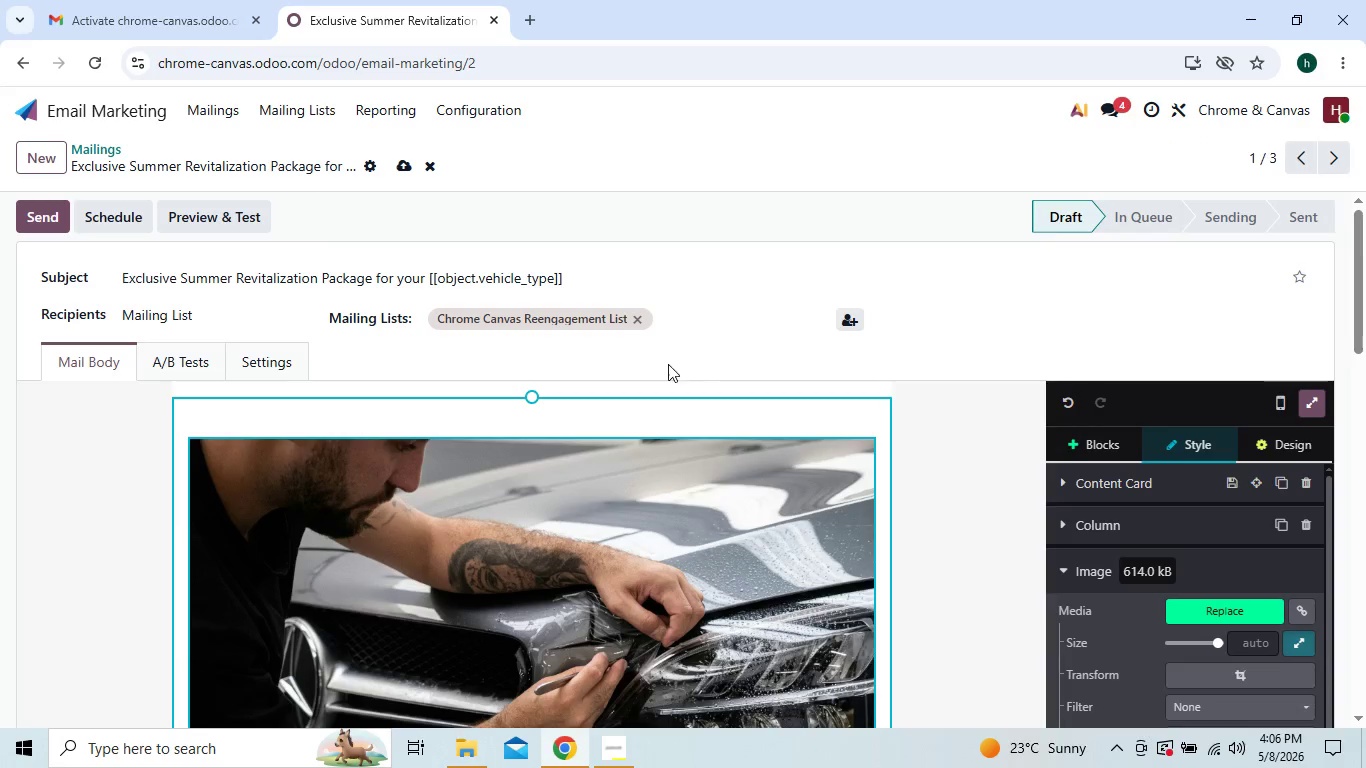 
wait(10.39)
 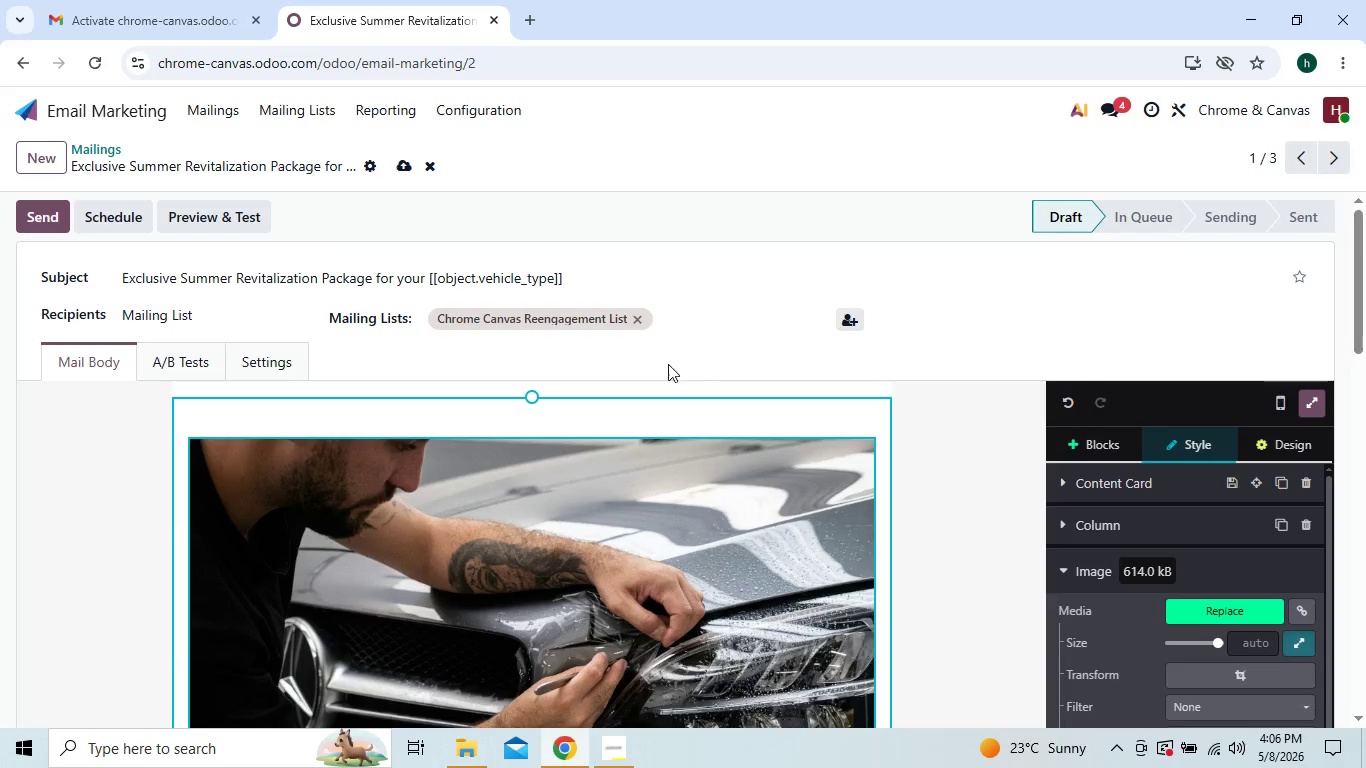 
left_click([1190, 540])
 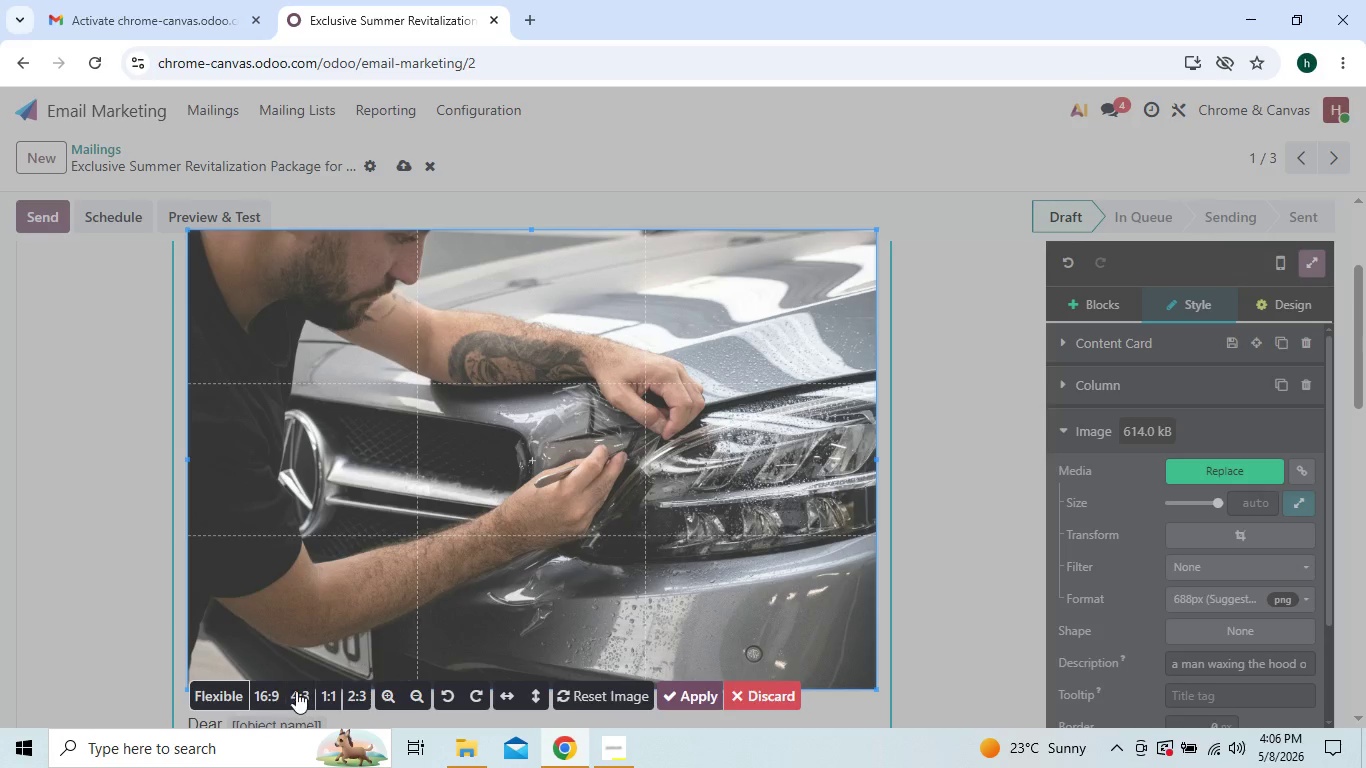 
left_click([273, 697])
 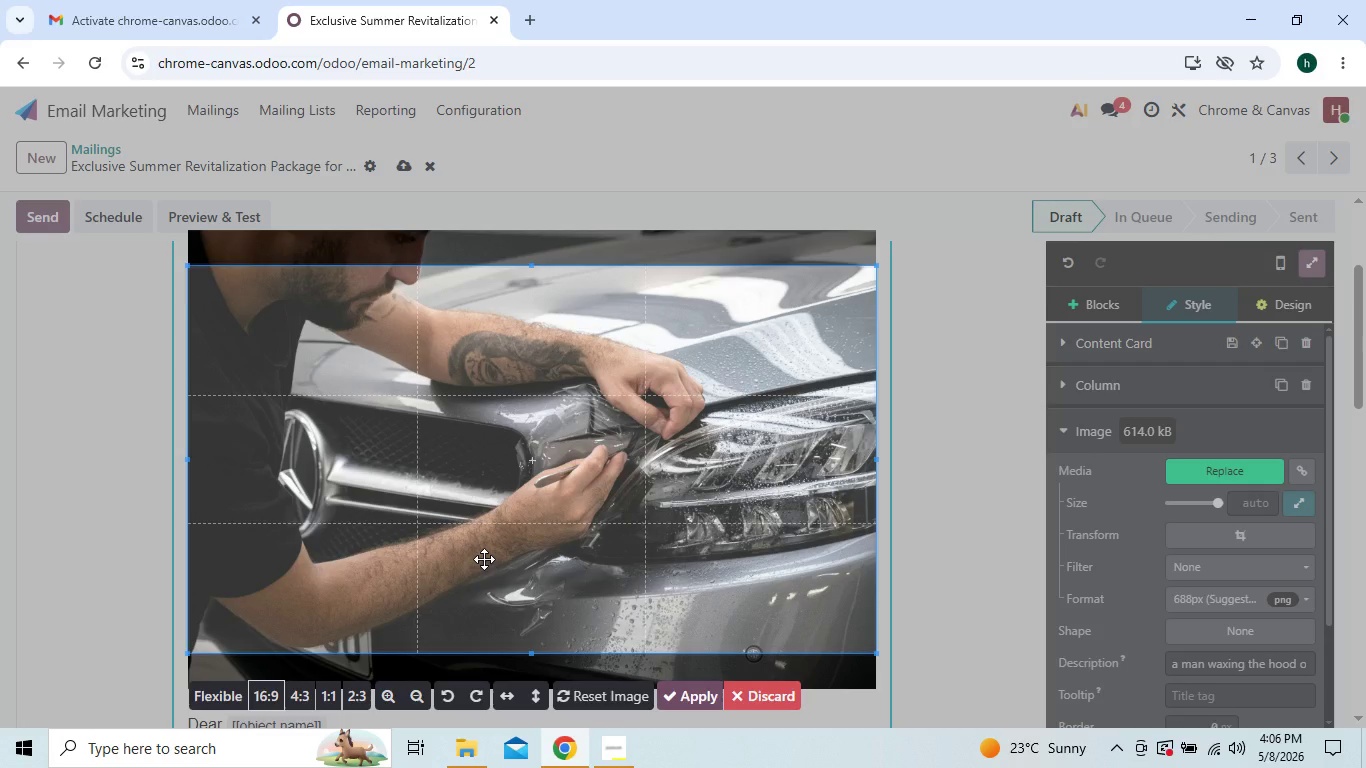 
wait(15.62)
 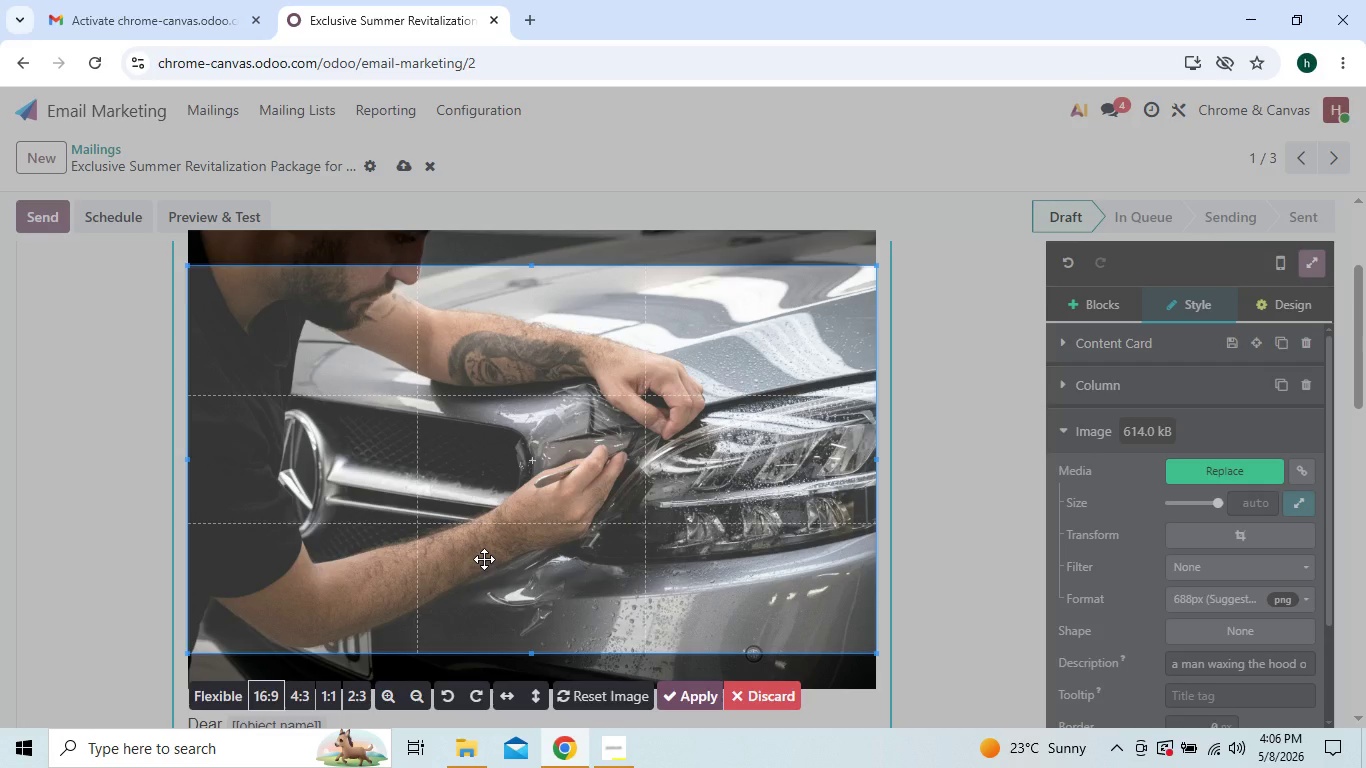 
left_click([1153, 582])
 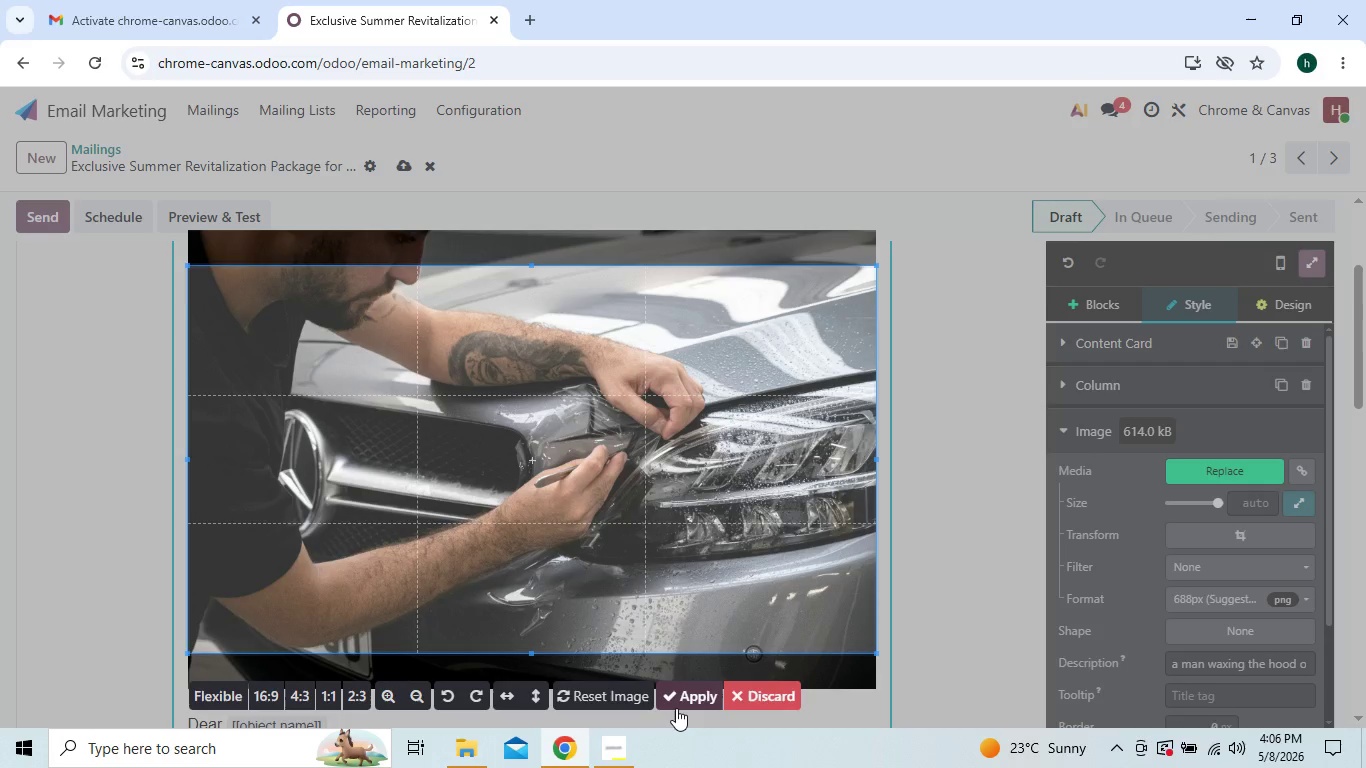 
left_click([676, 708])
 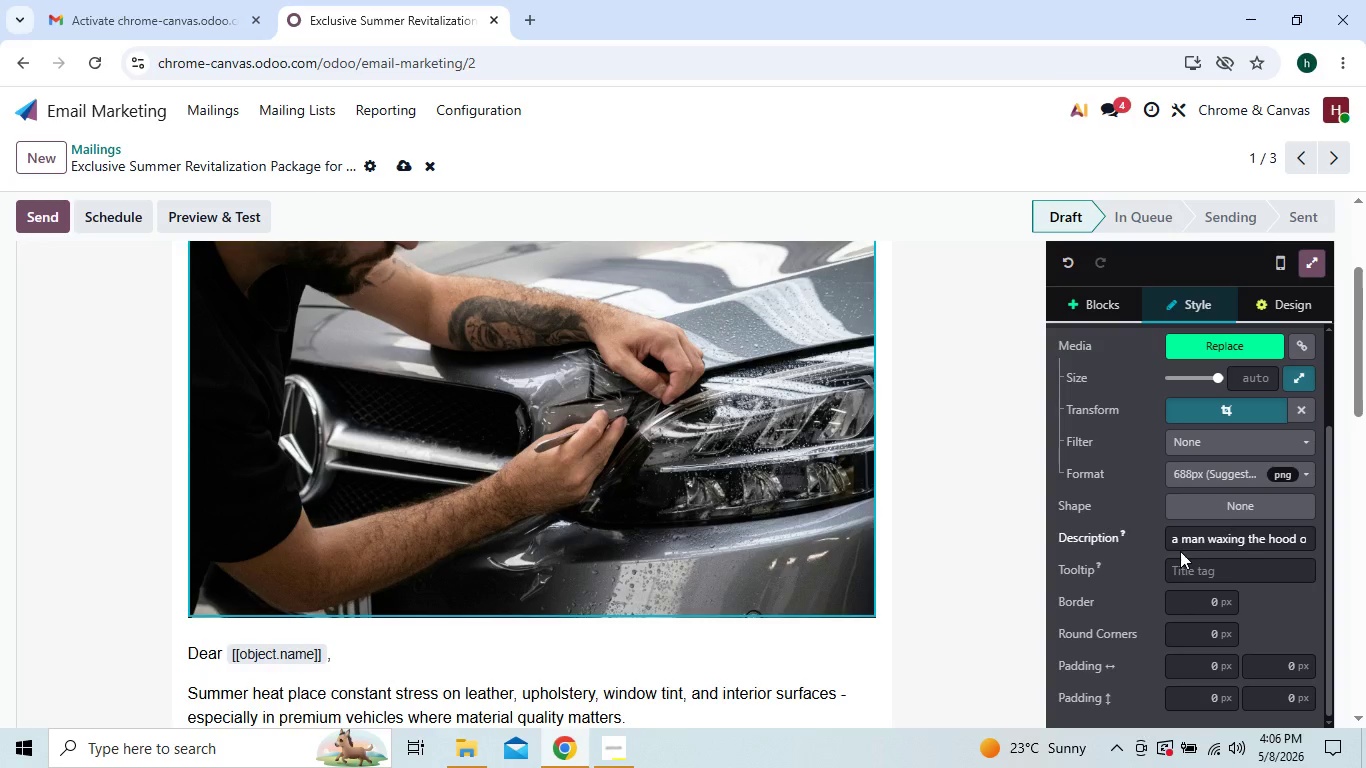 
left_click([1210, 630])
 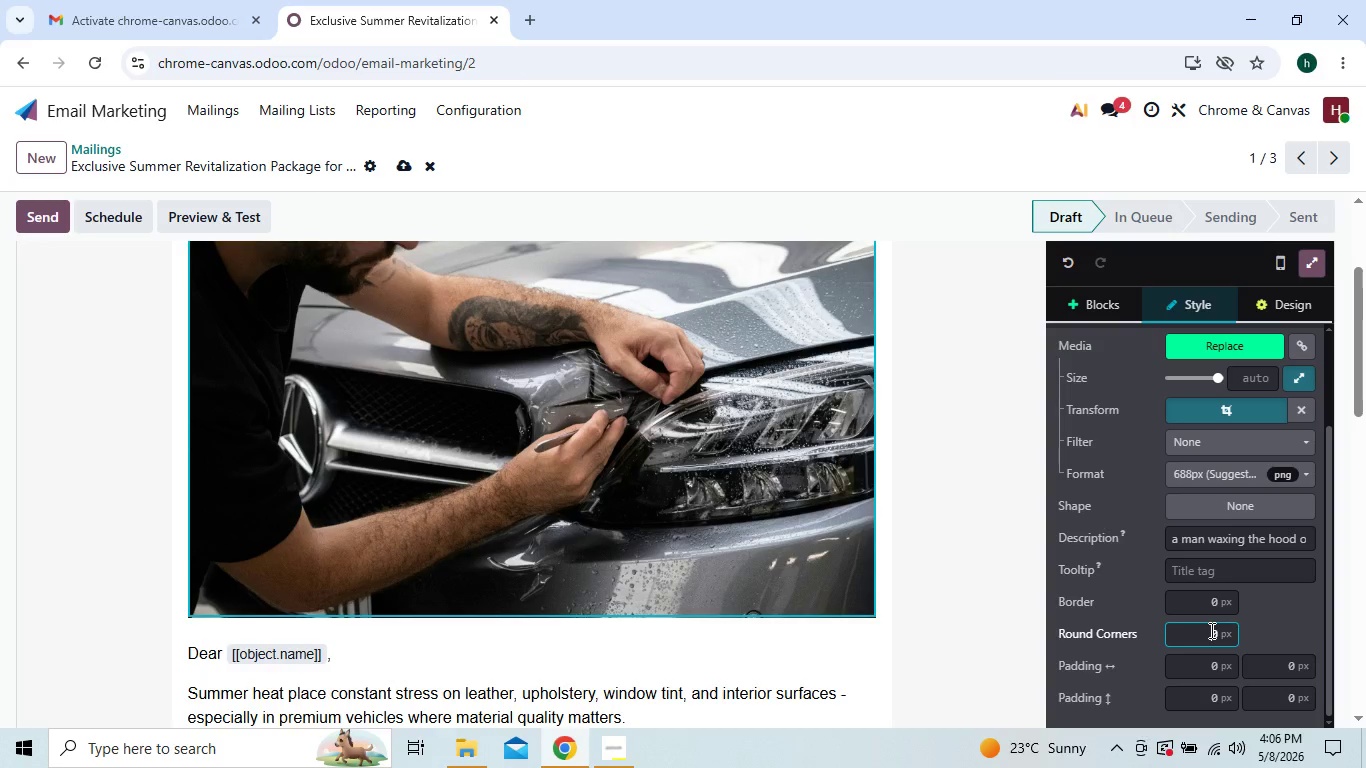 
key(4)
 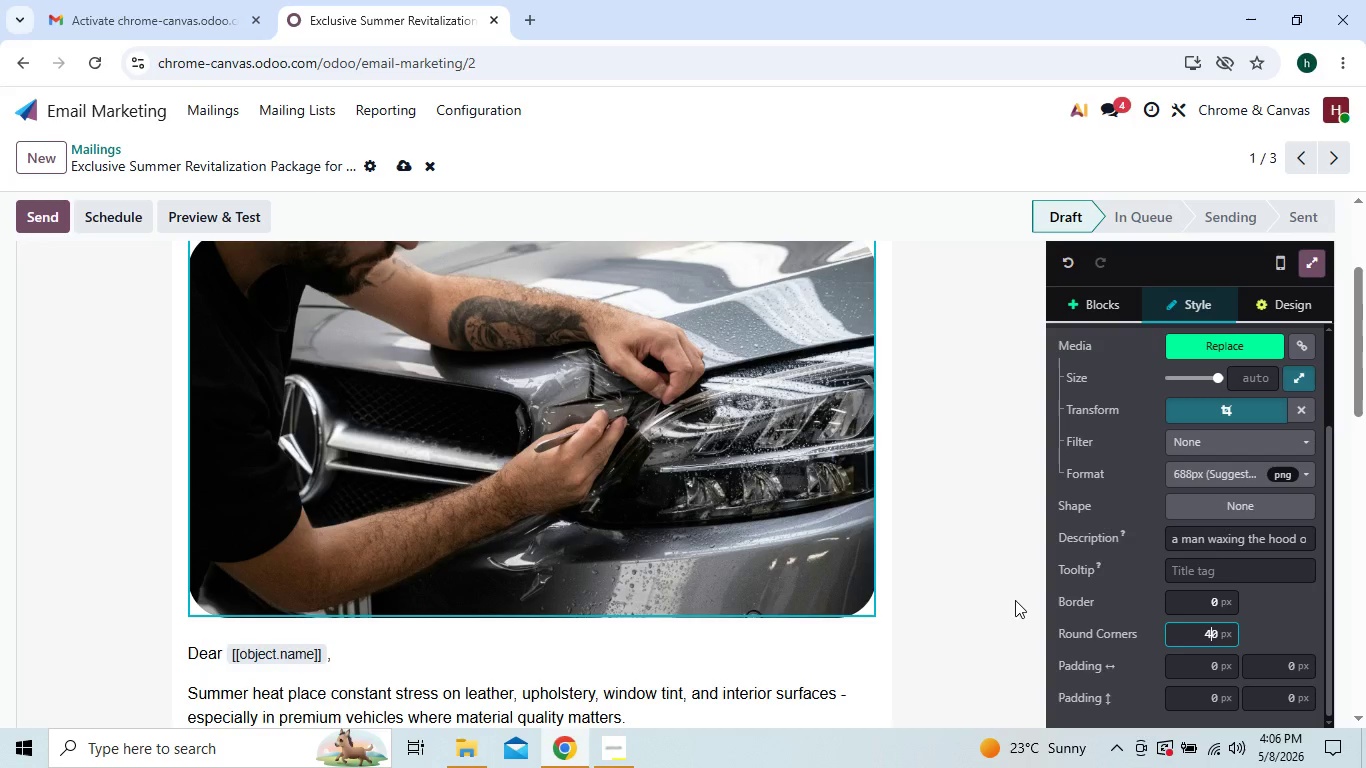 
left_click([996, 590])
 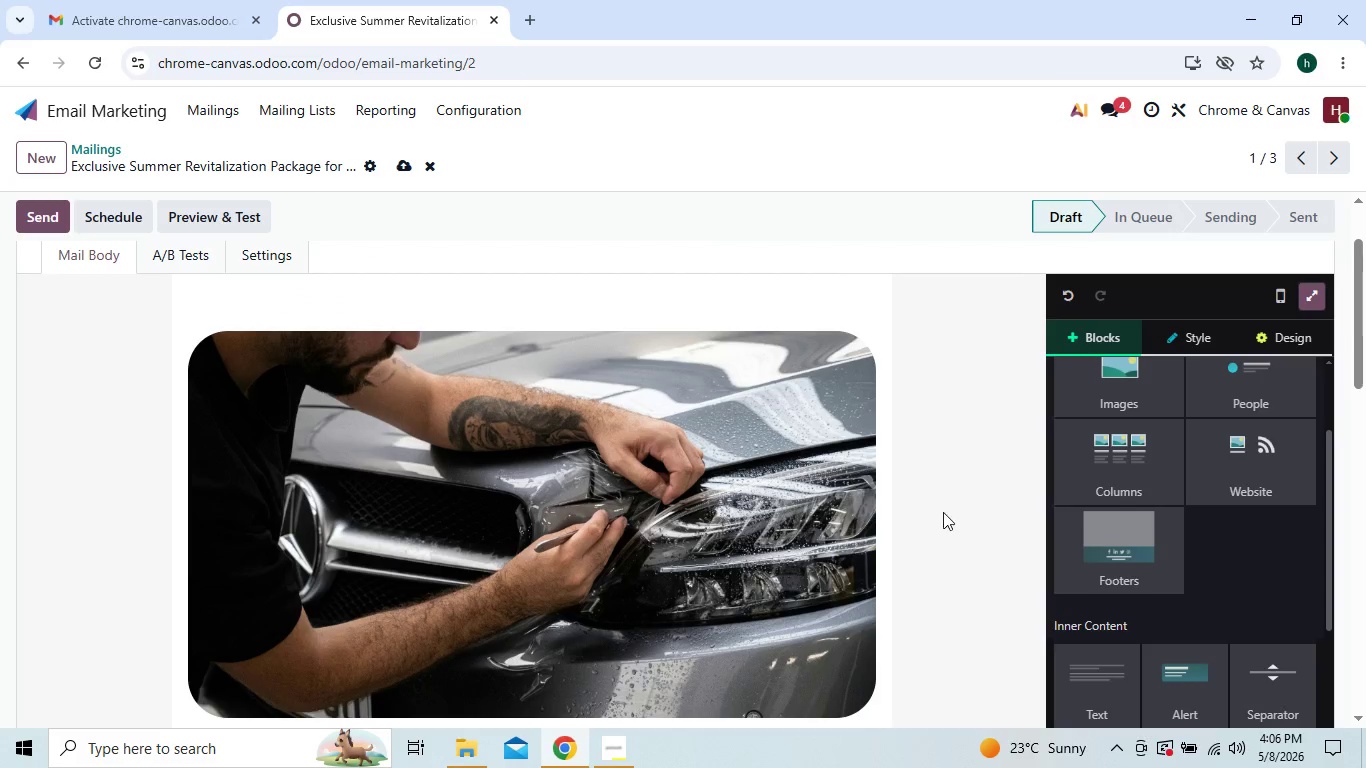 
wait(13.94)
 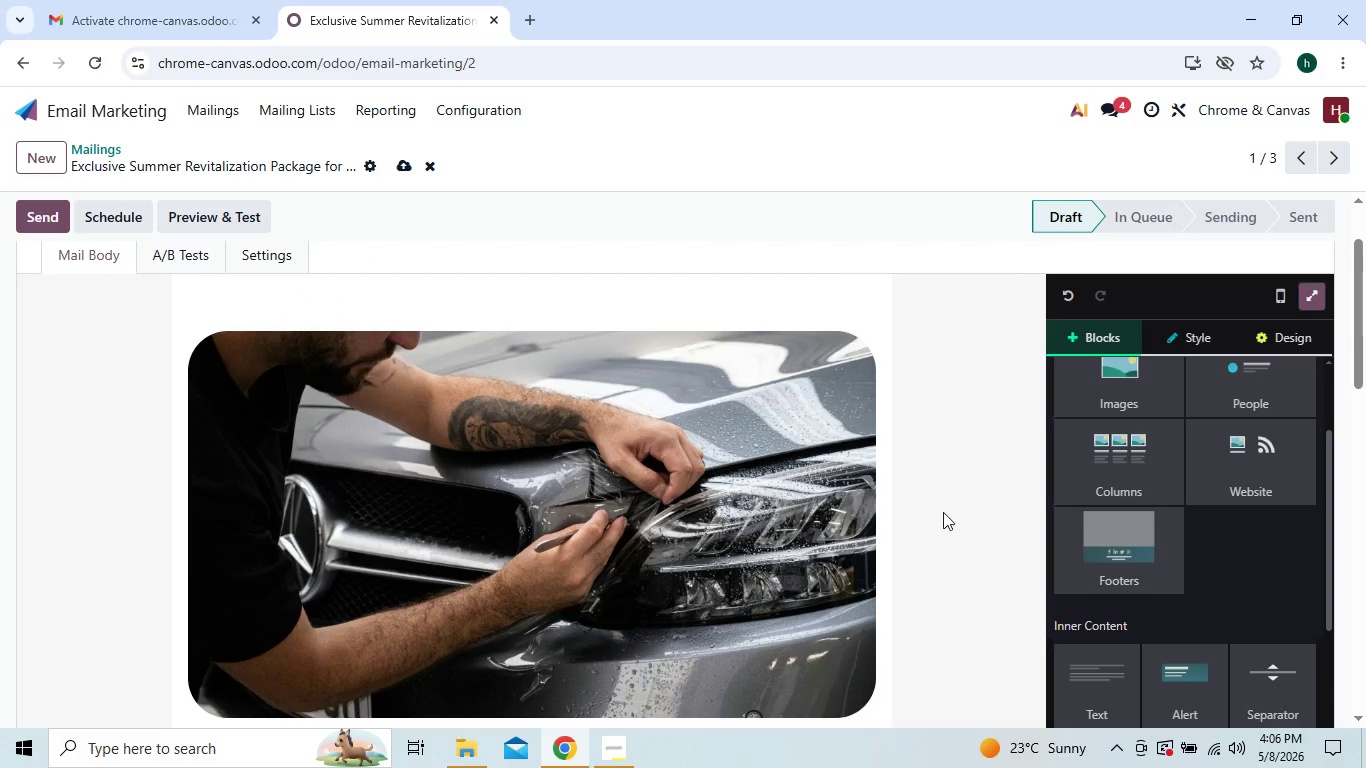 
left_click([391, 399])
 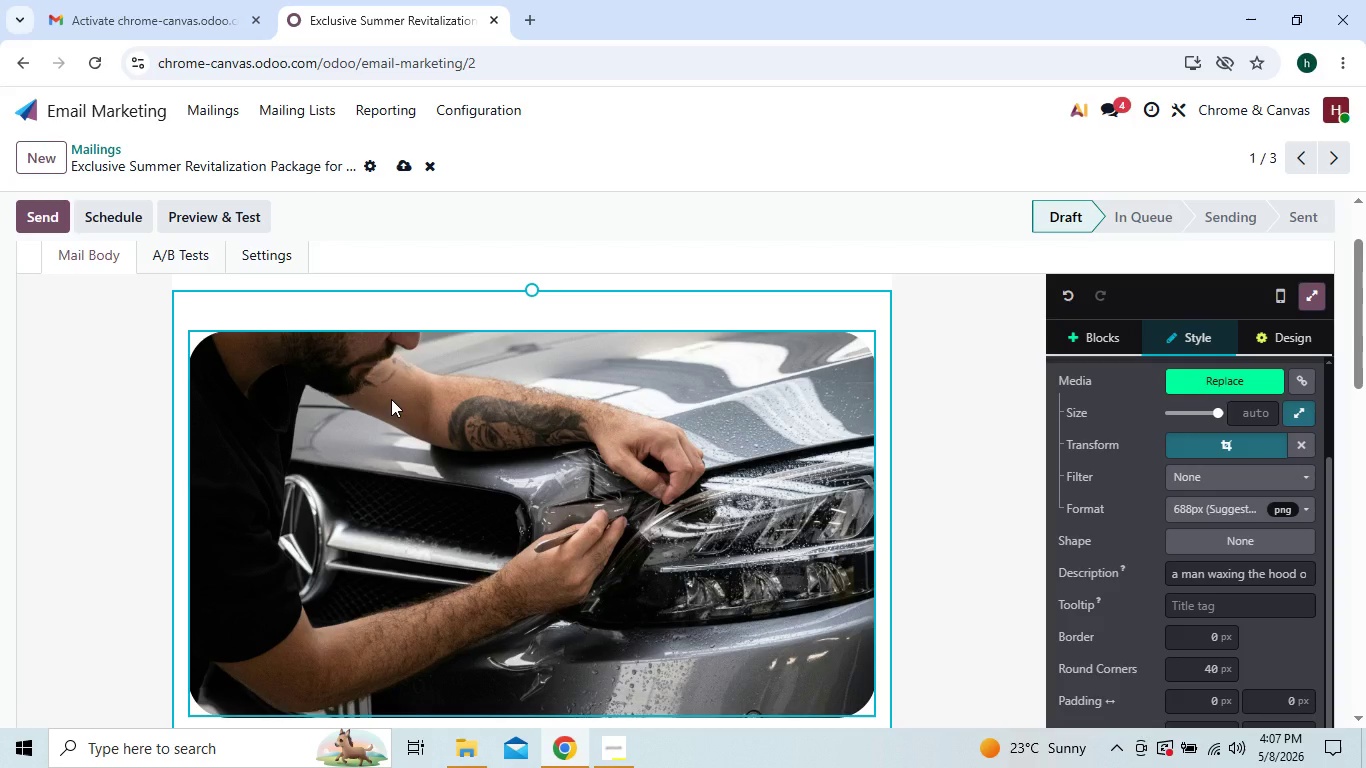 
wait(6.55)
 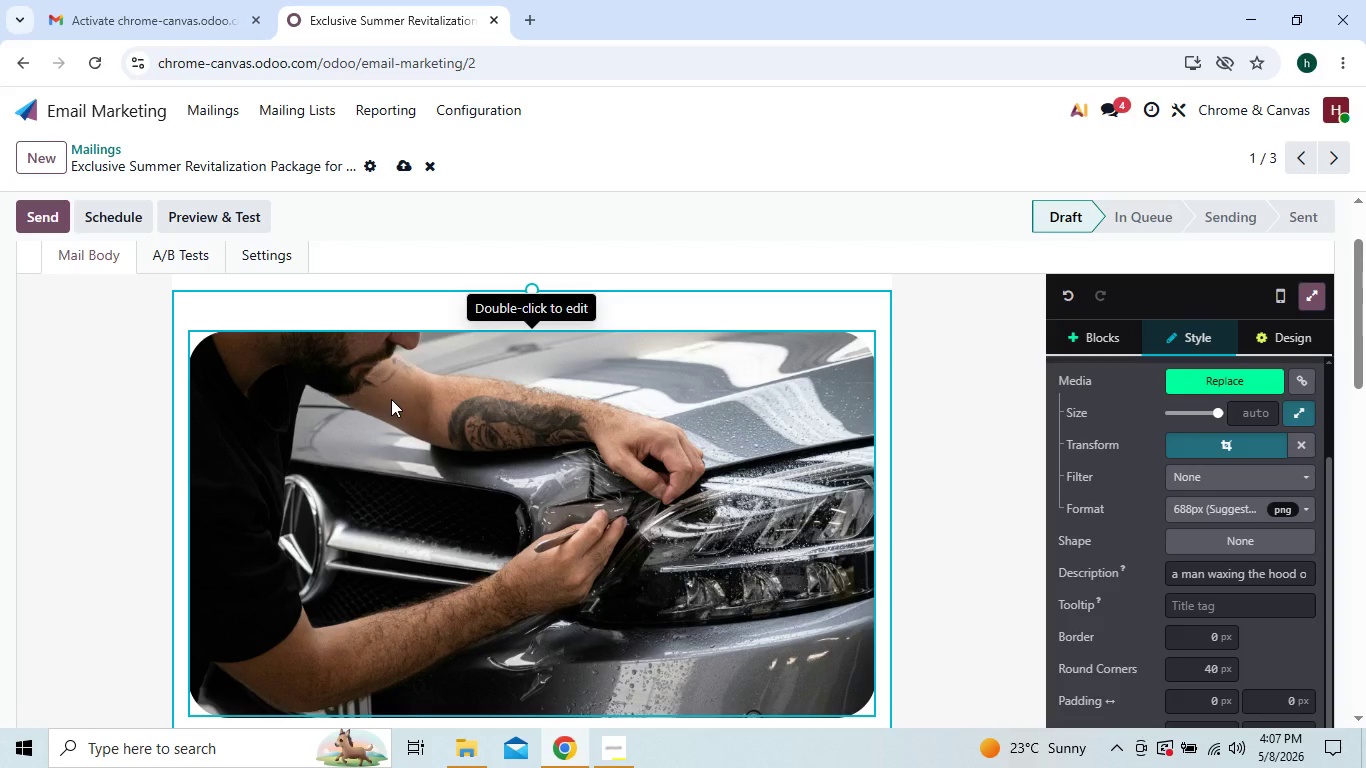 
double_click([333, 353])
 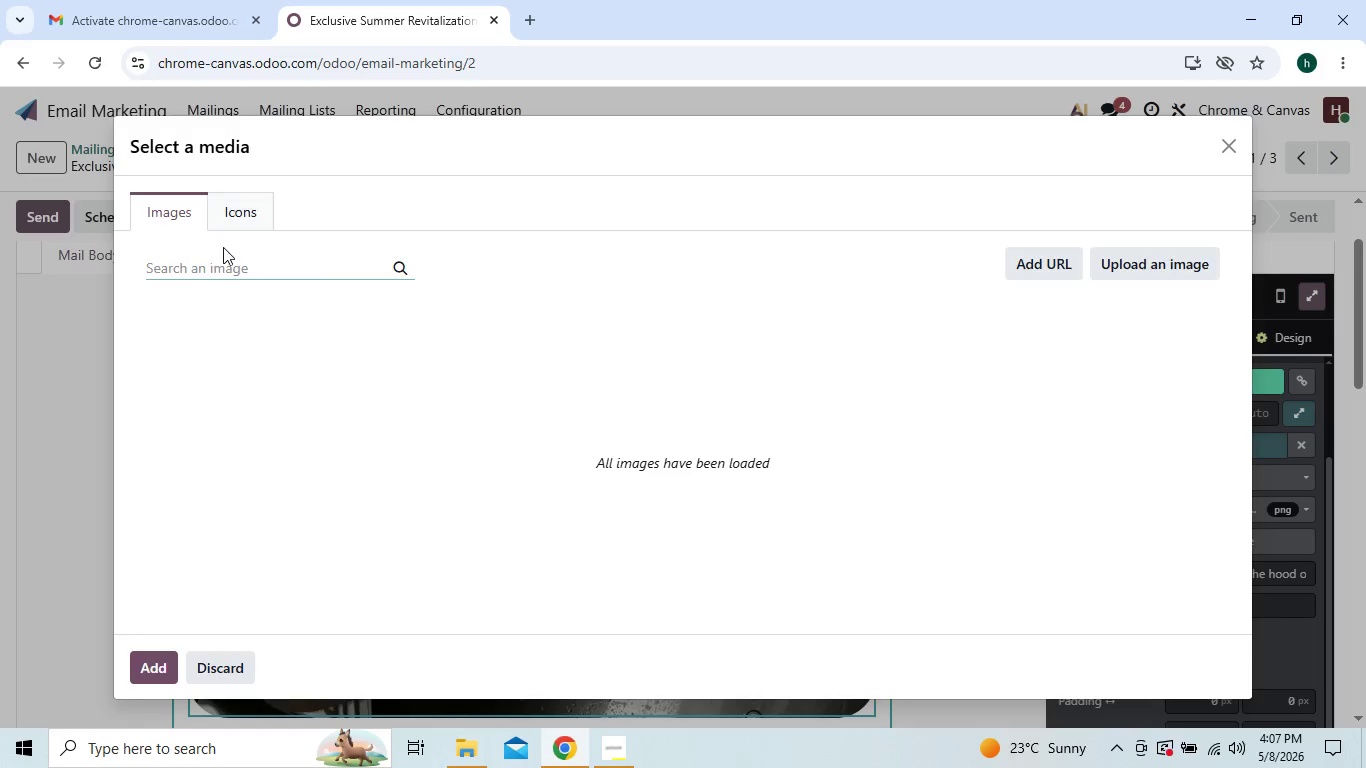 
left_click([231, 263])
 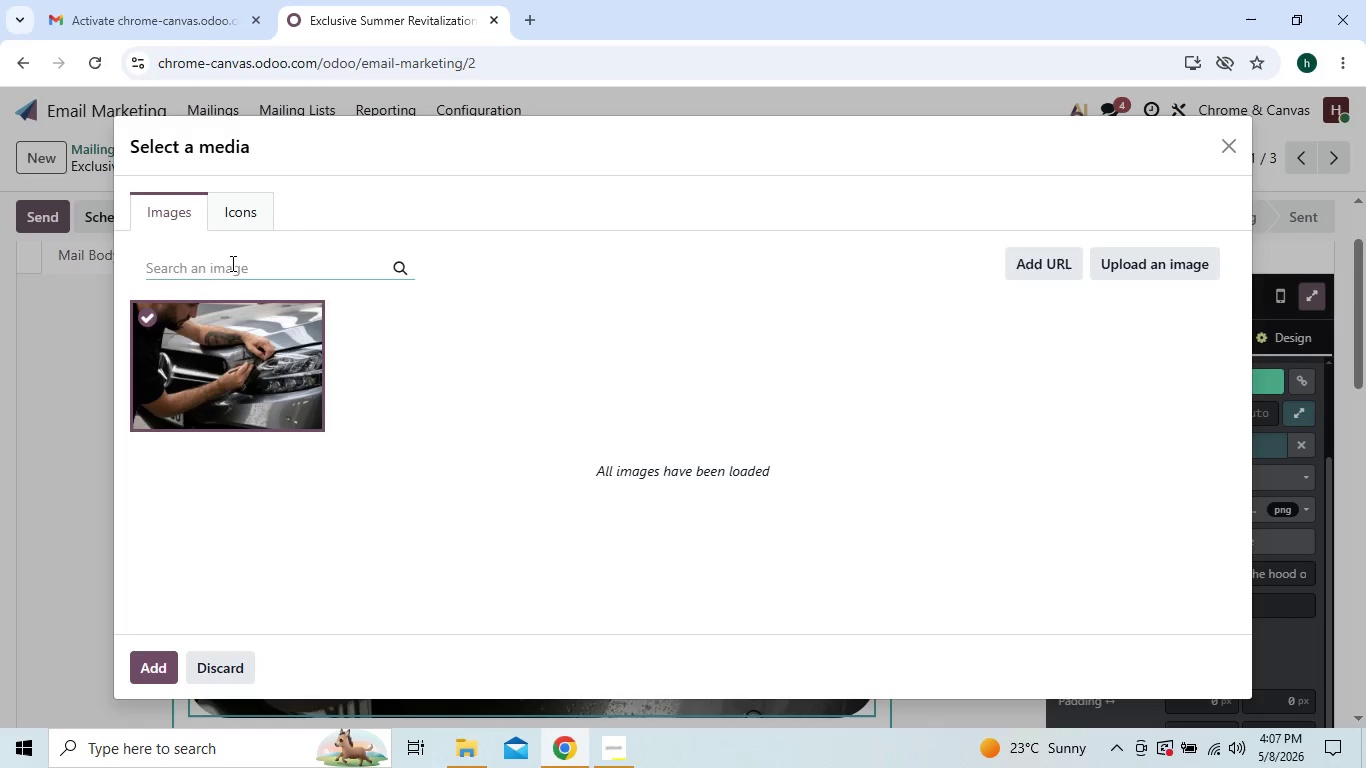 
type(car)
 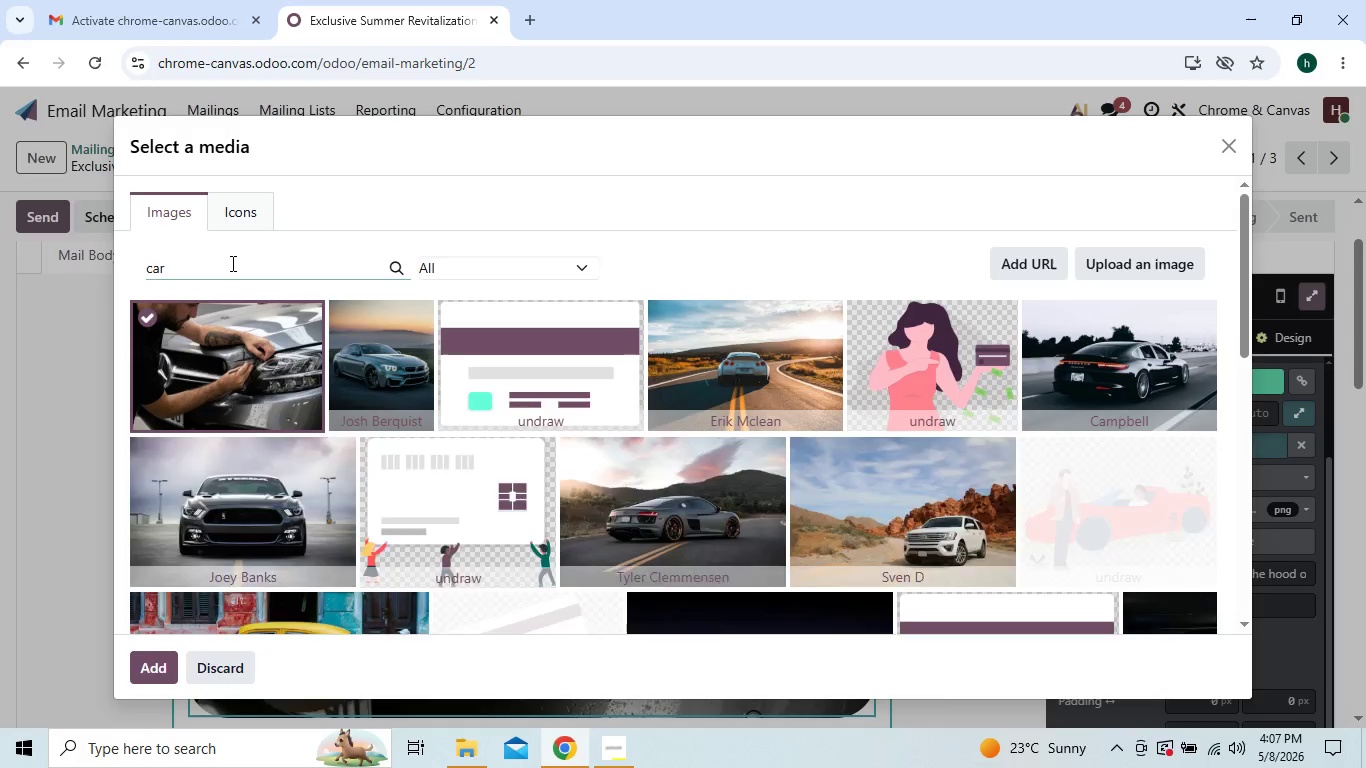 
wait(7.38)
 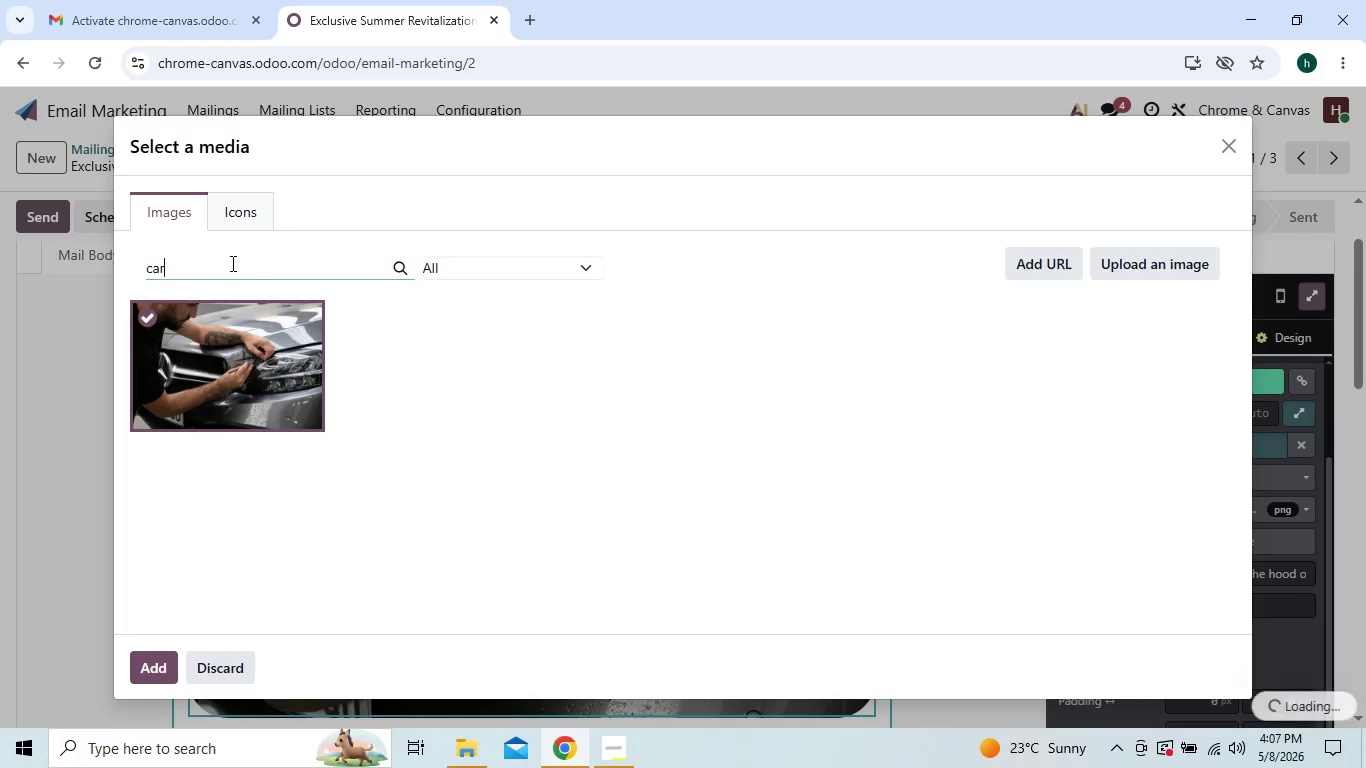 
key(Space)
 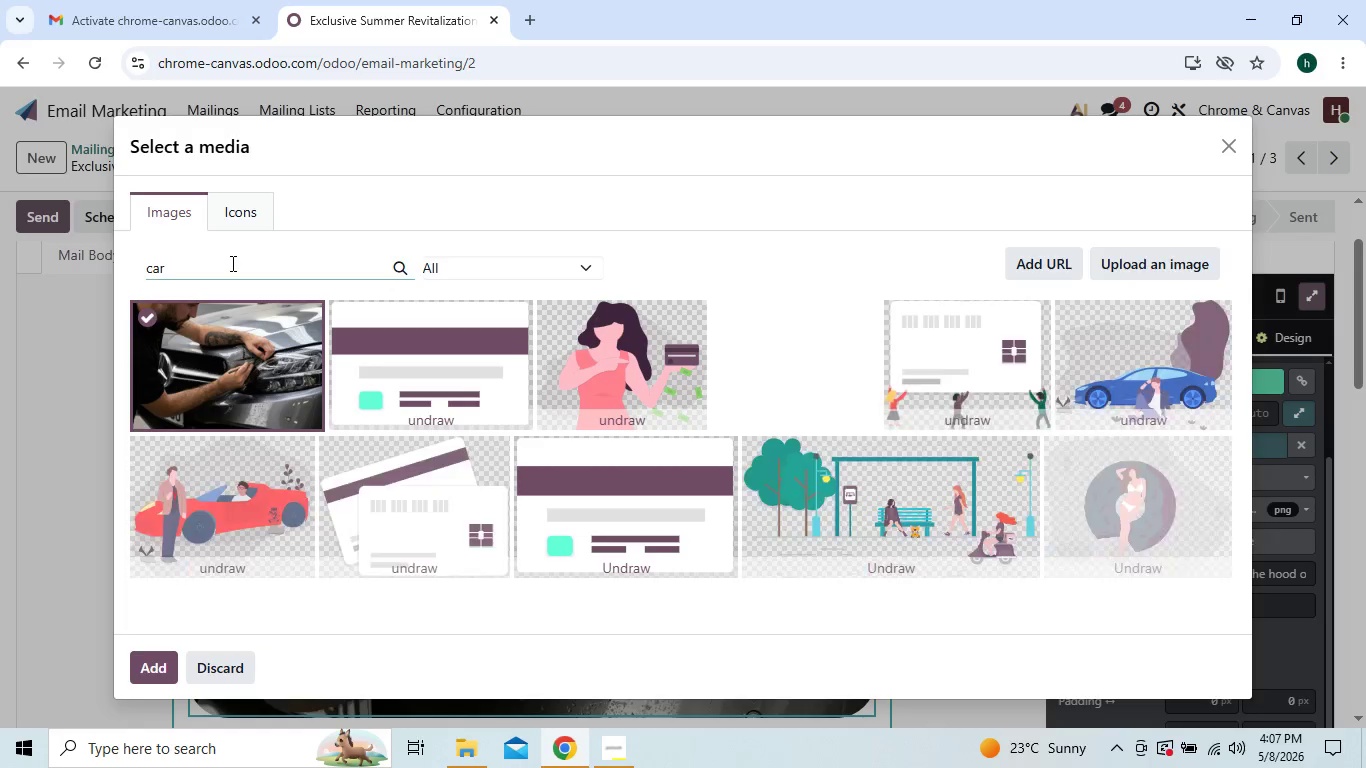 
wait(5.64)
 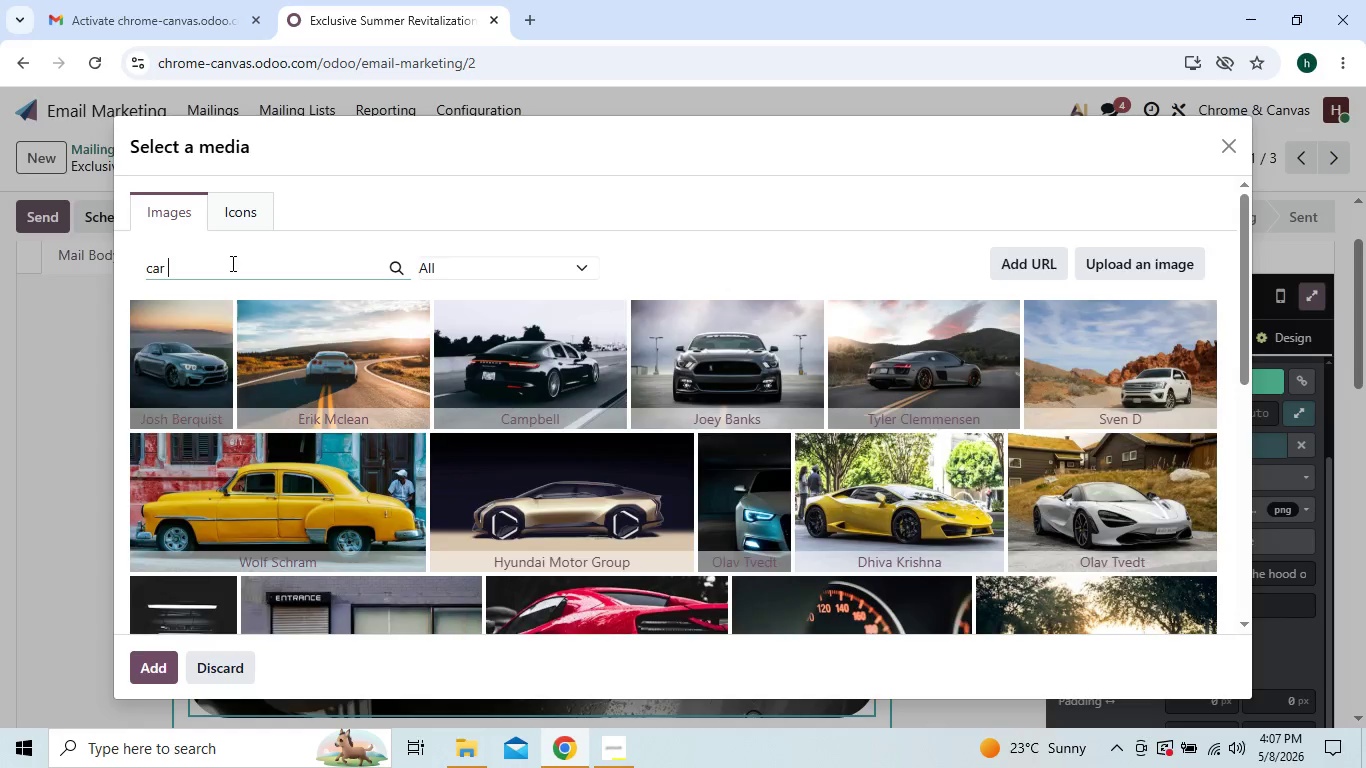 
type(deta)
 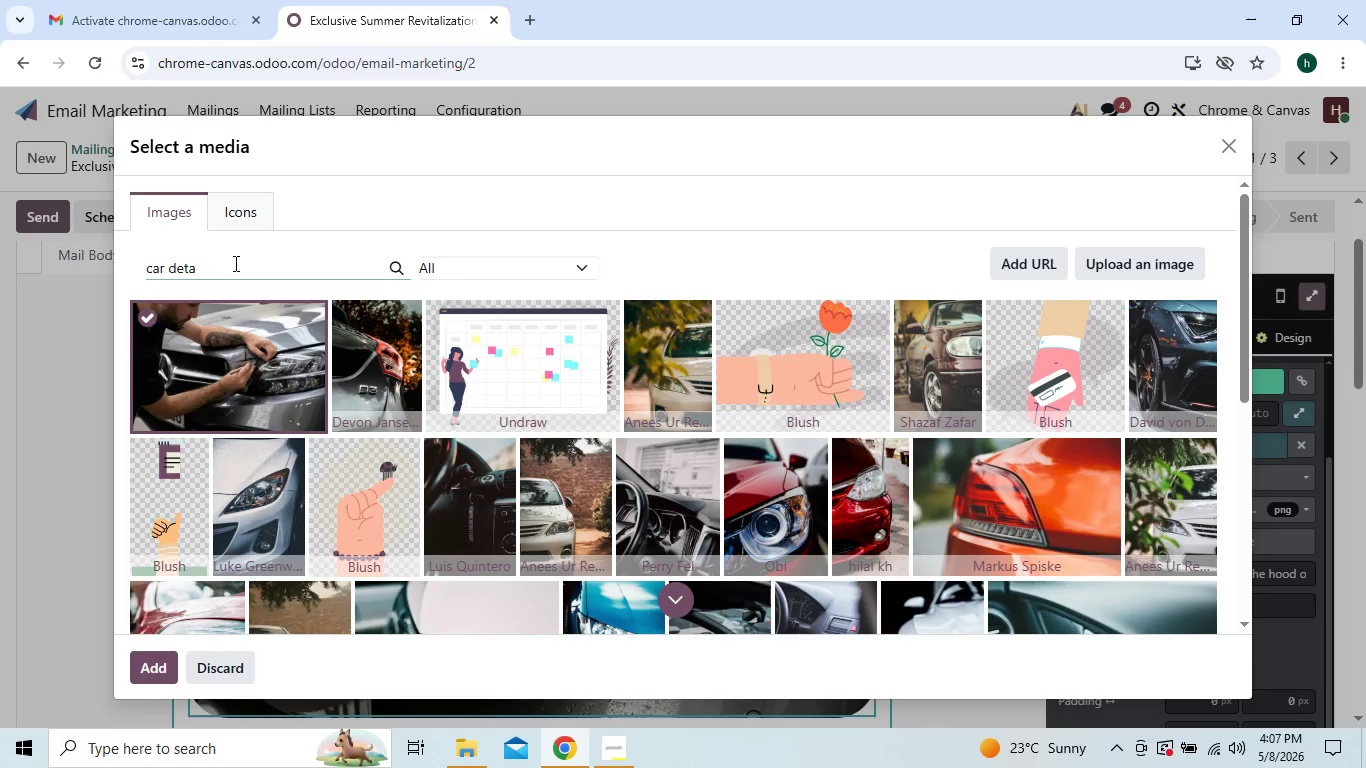 
wait(27.48)
 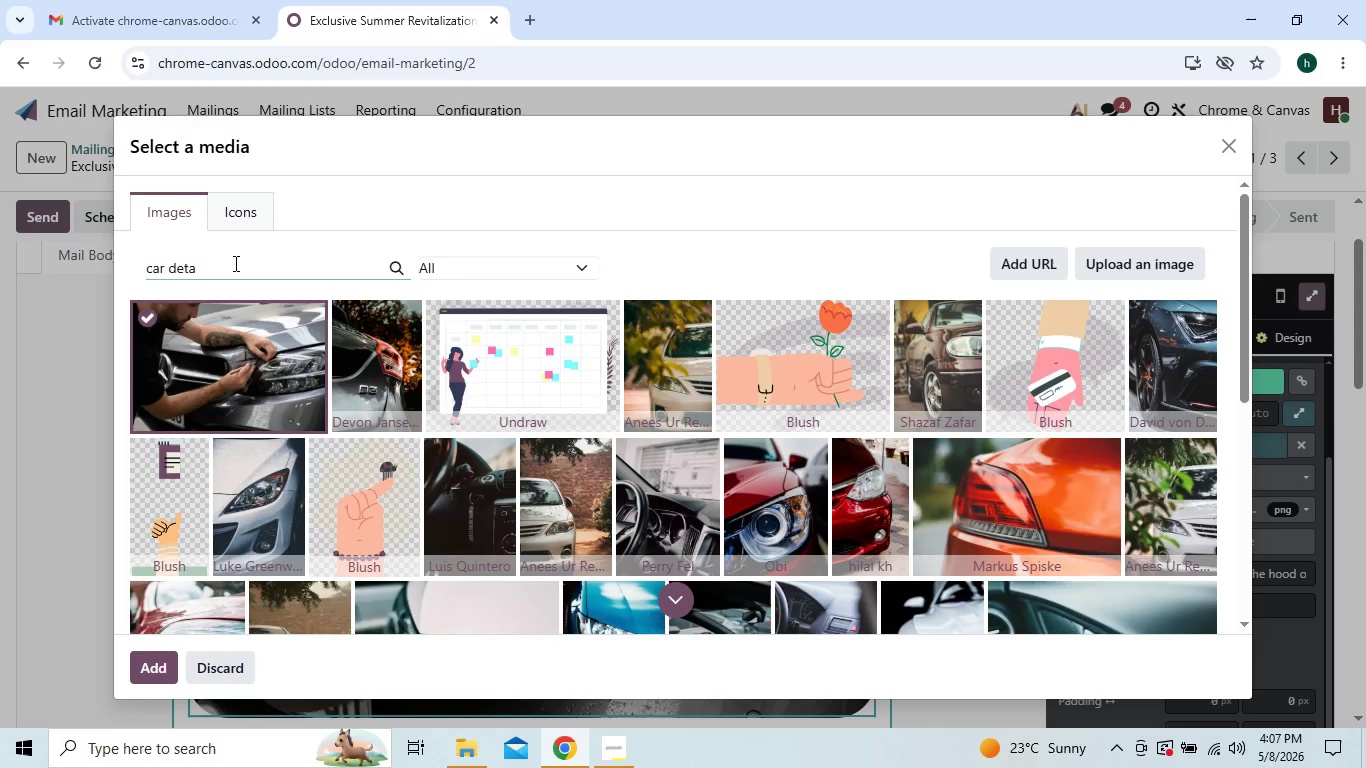 
left_click([230, 263])
 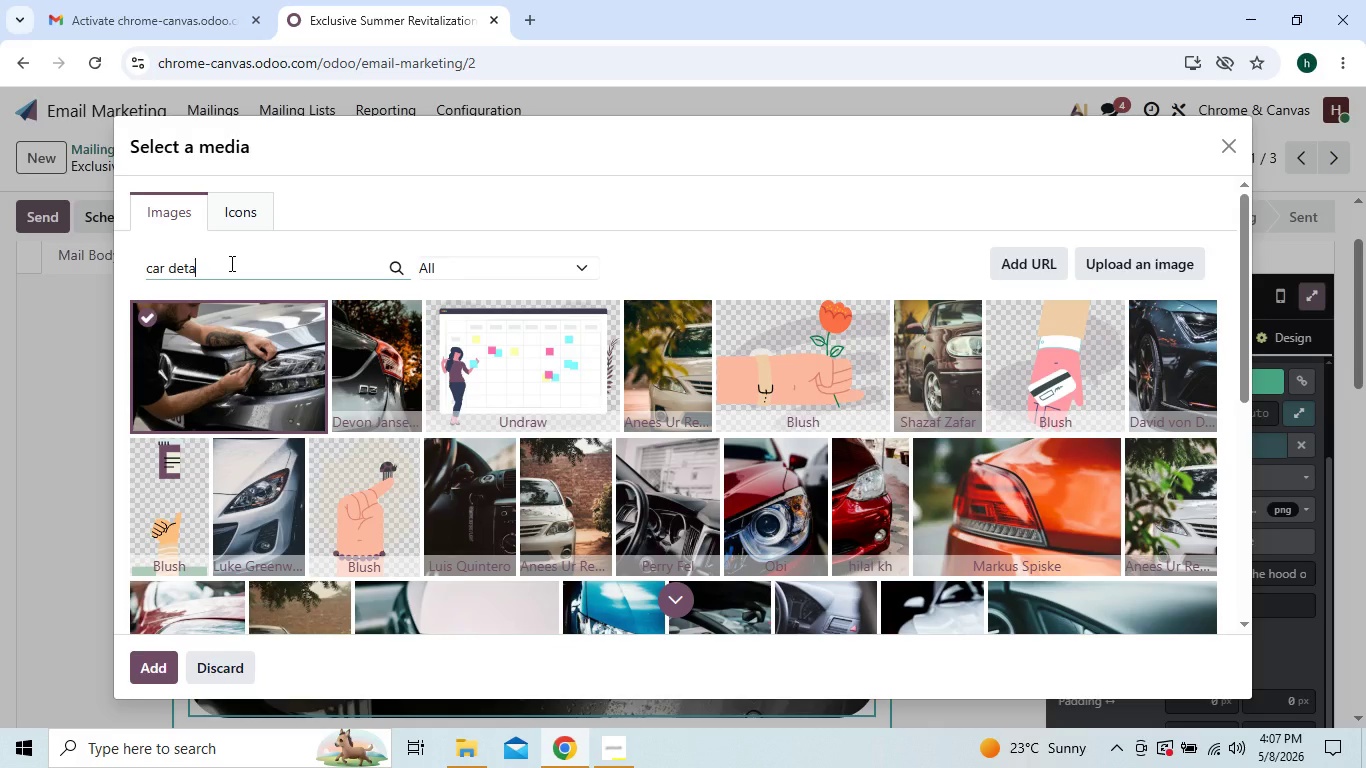 
type(iling)
 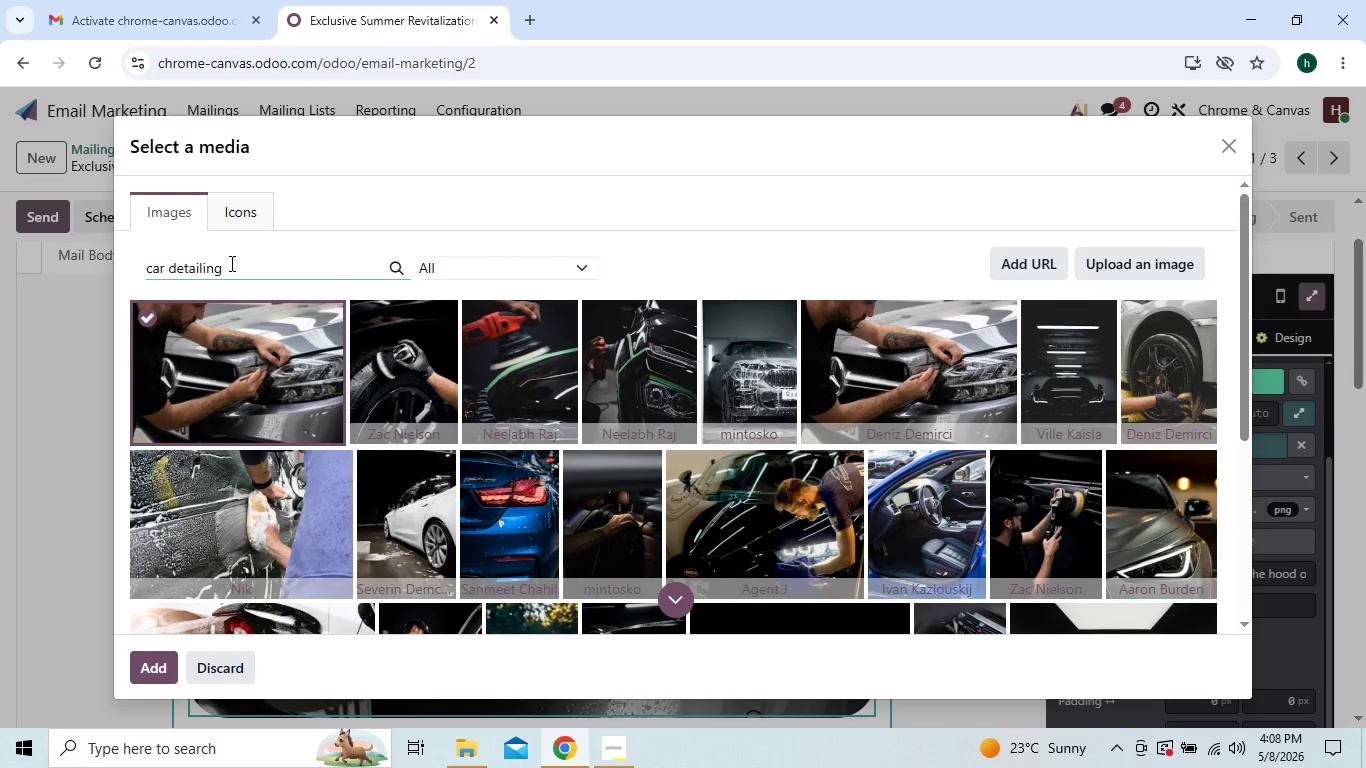 
wait(6.66)
 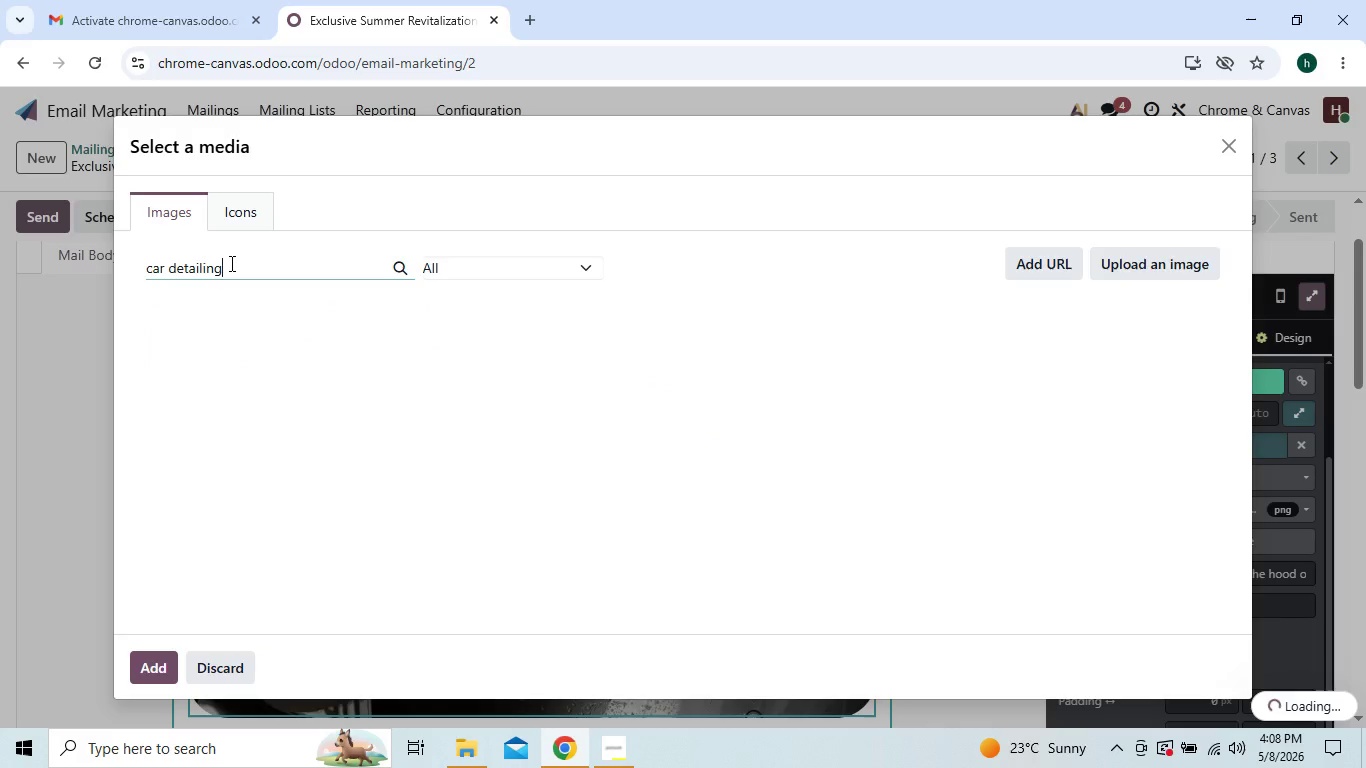 
key(Space)
 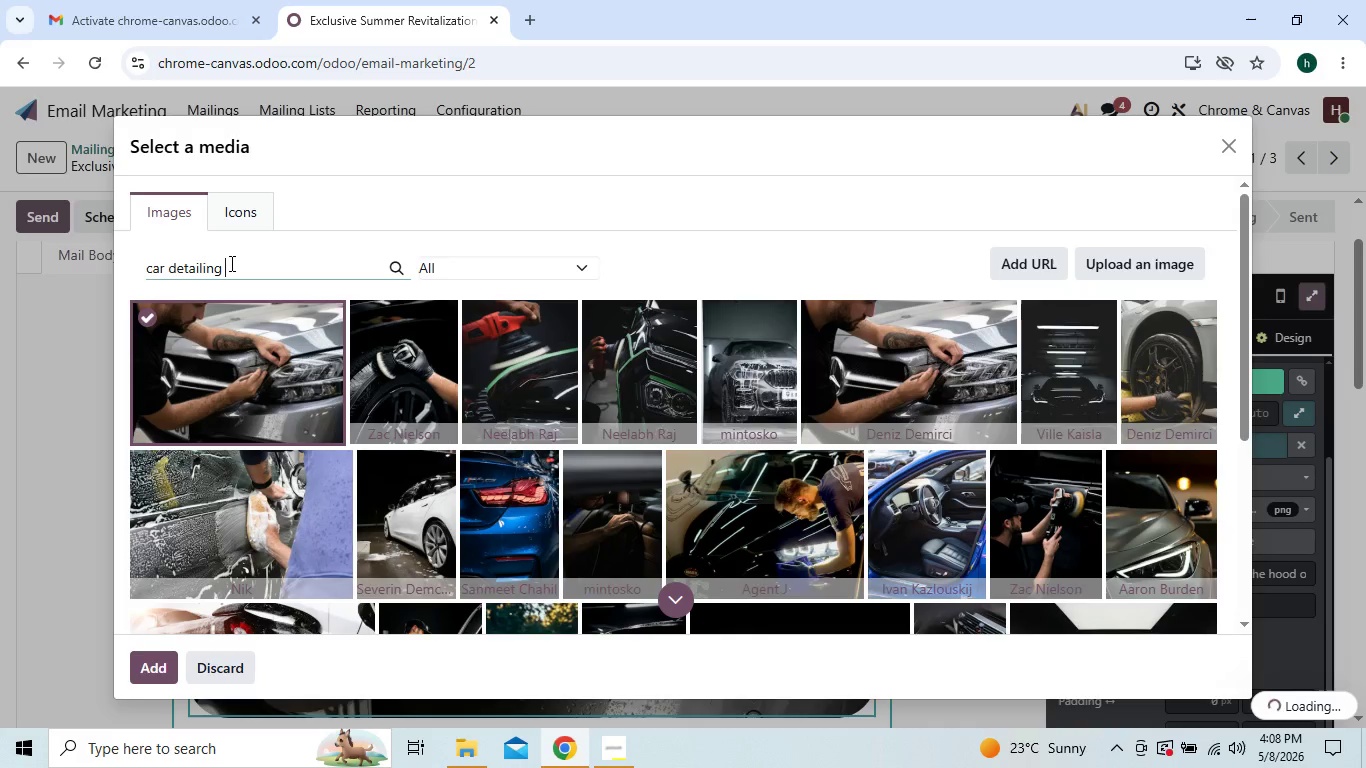 
type(worker)
 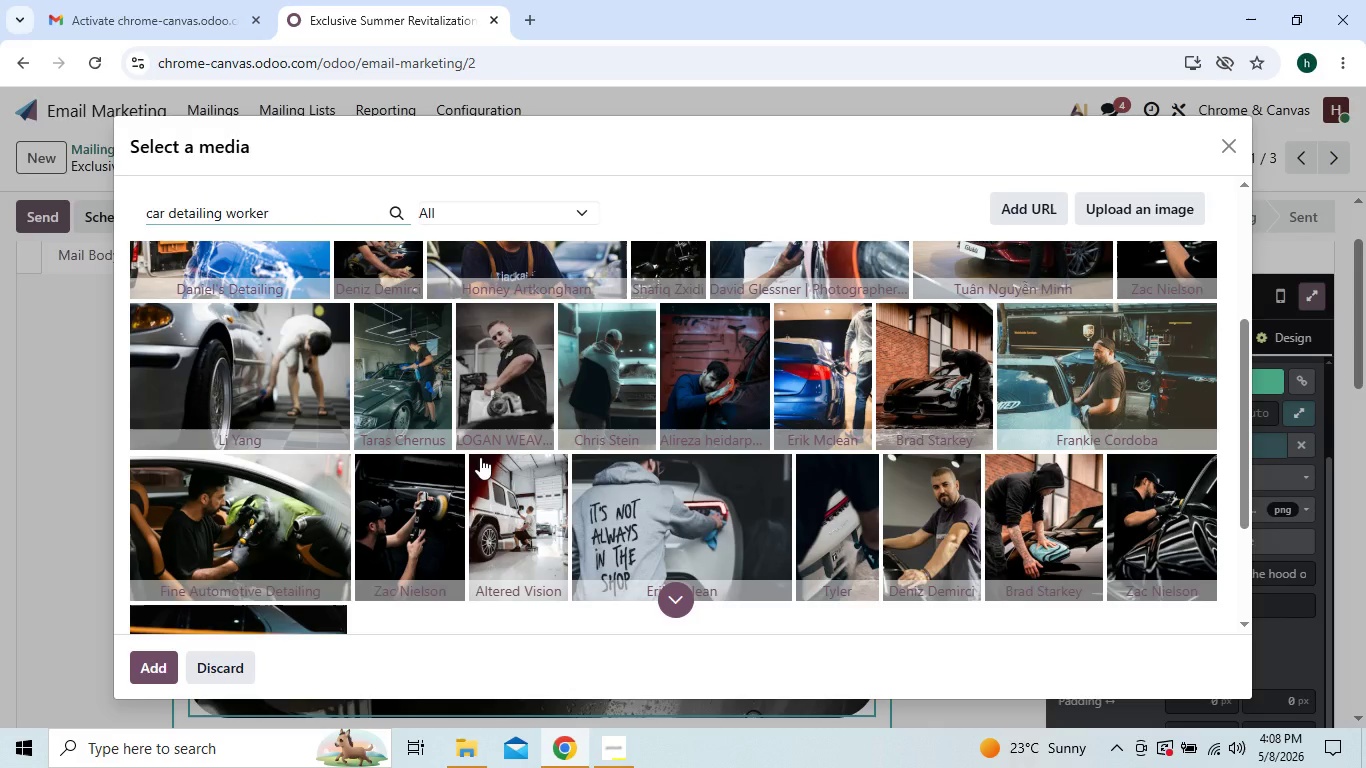 
wait(17.83)
 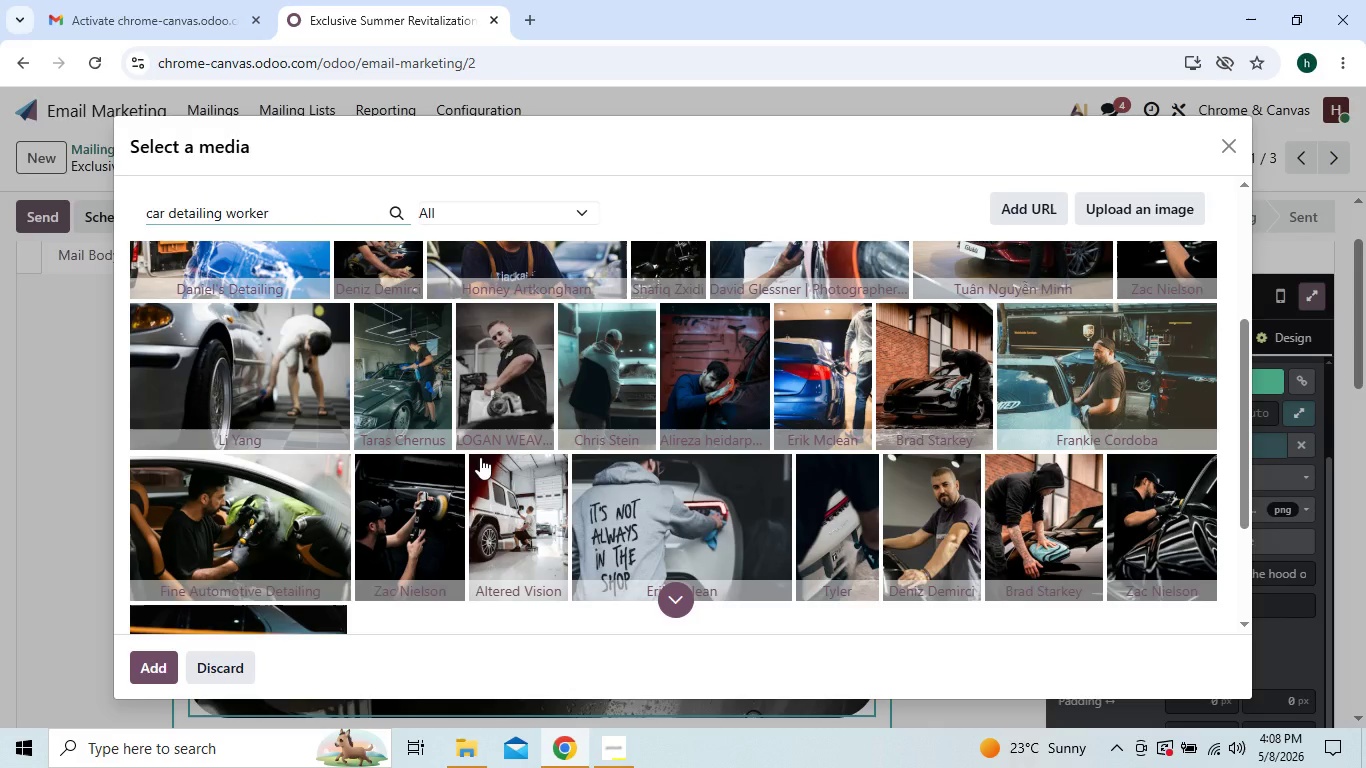 
left_click([676, 609])
 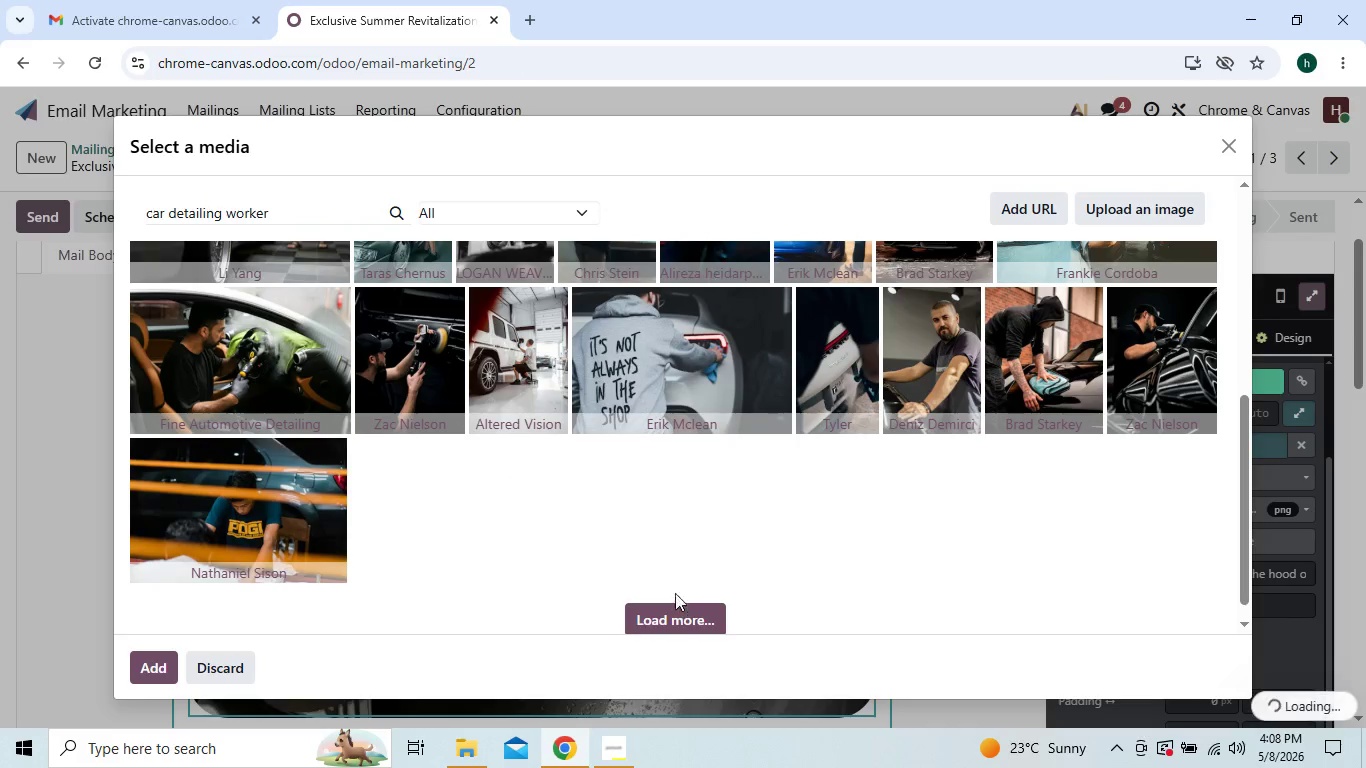 
mouse_move([663, 548])
 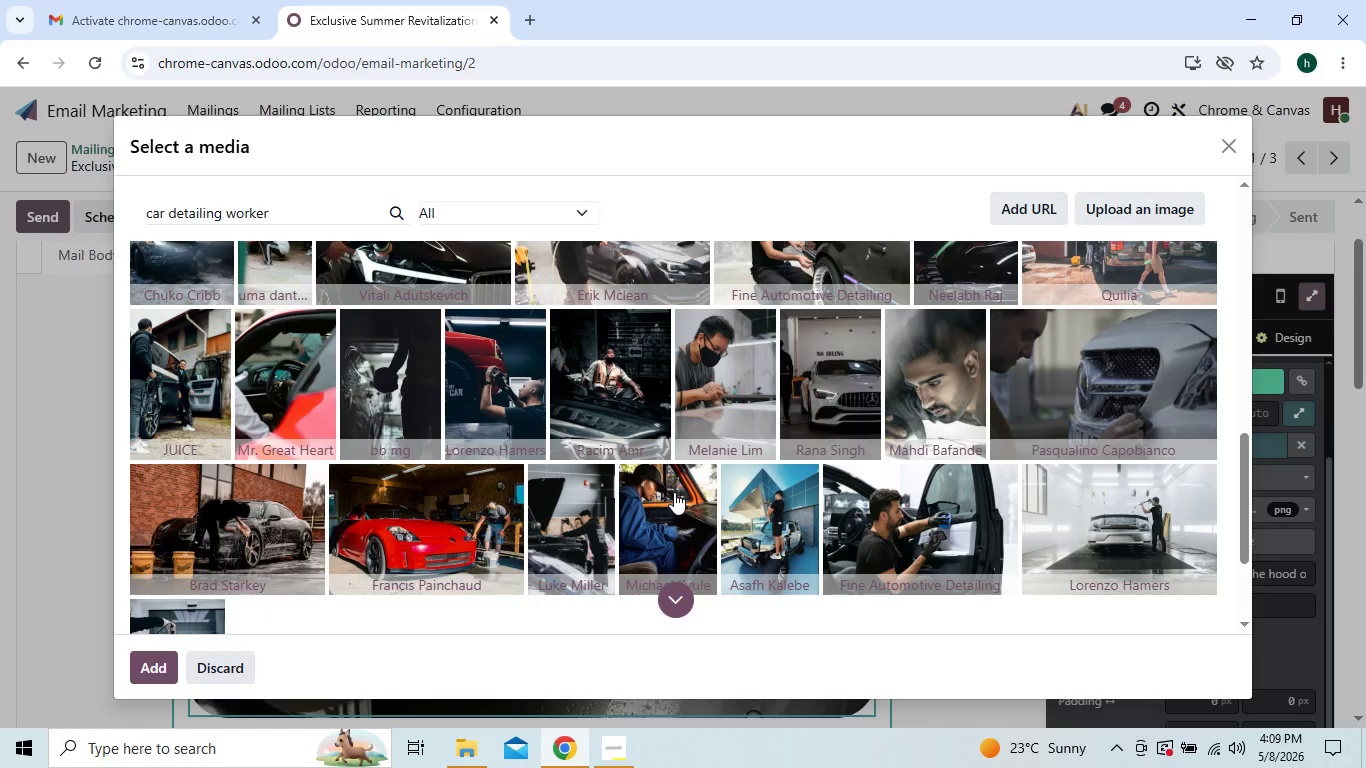 
wait(24.66)
 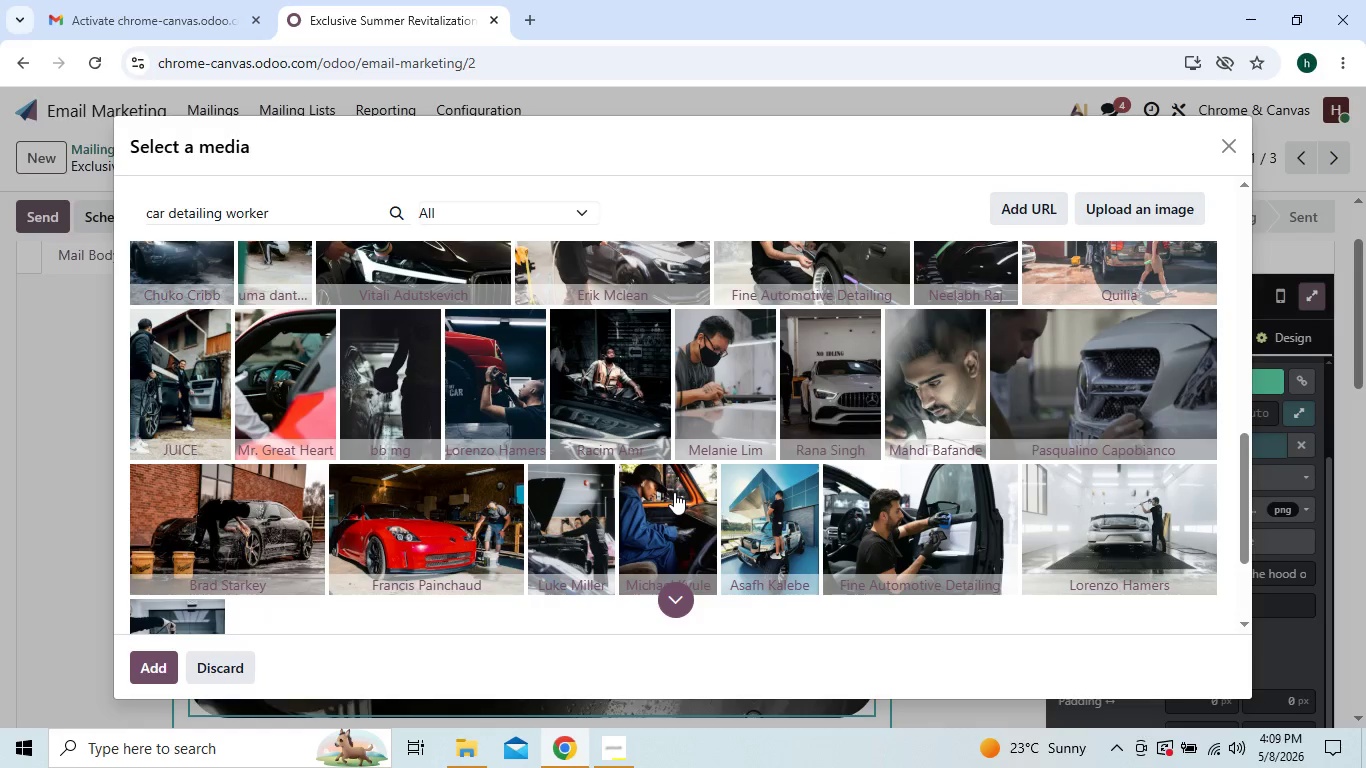 
left_click([284, 205])
 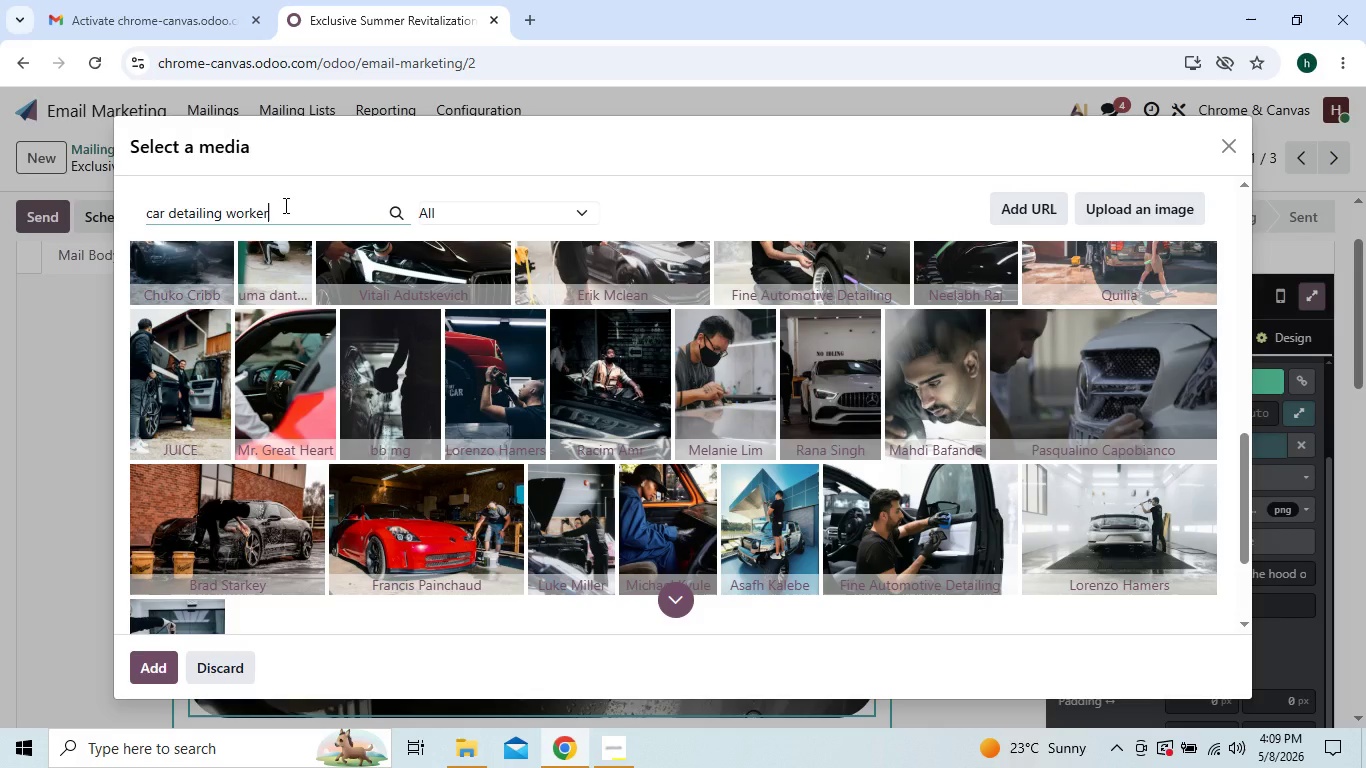 
type( girl)
 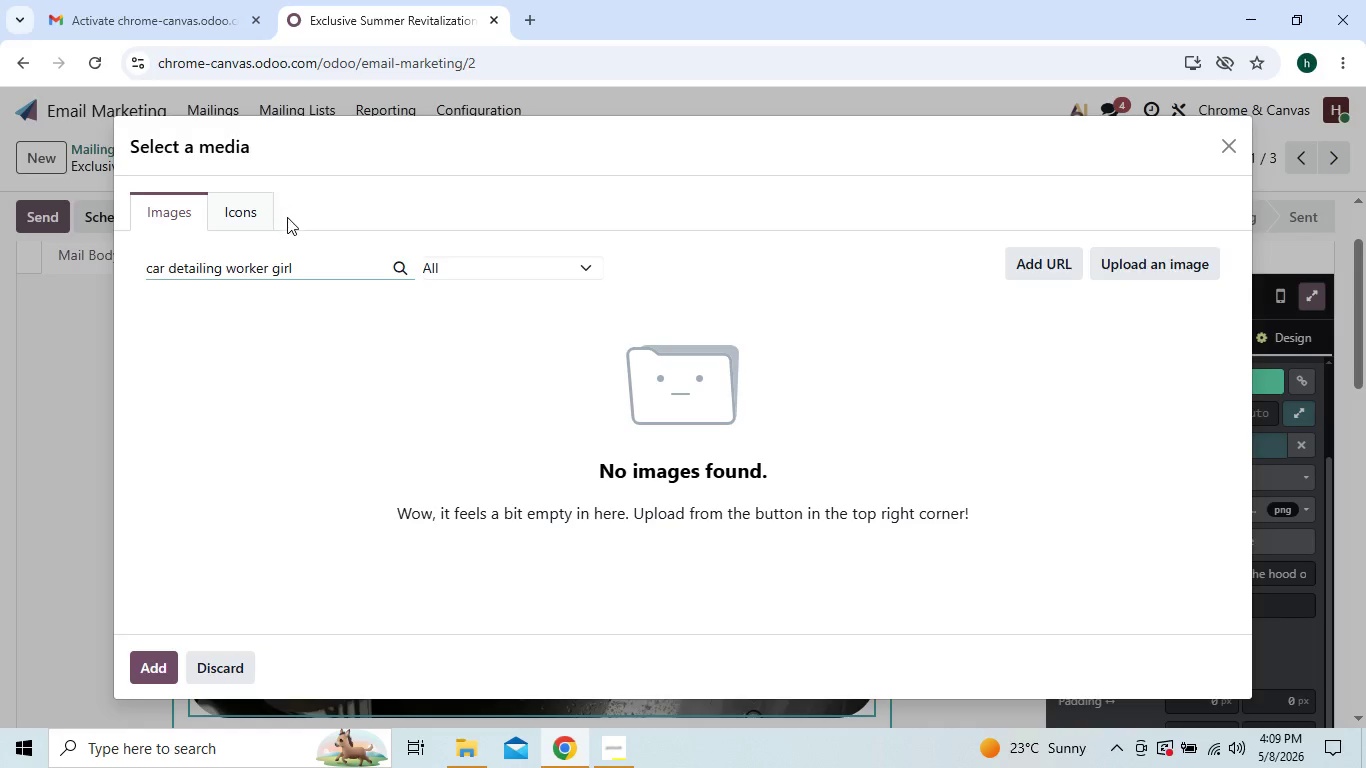 
wait(9.91)
 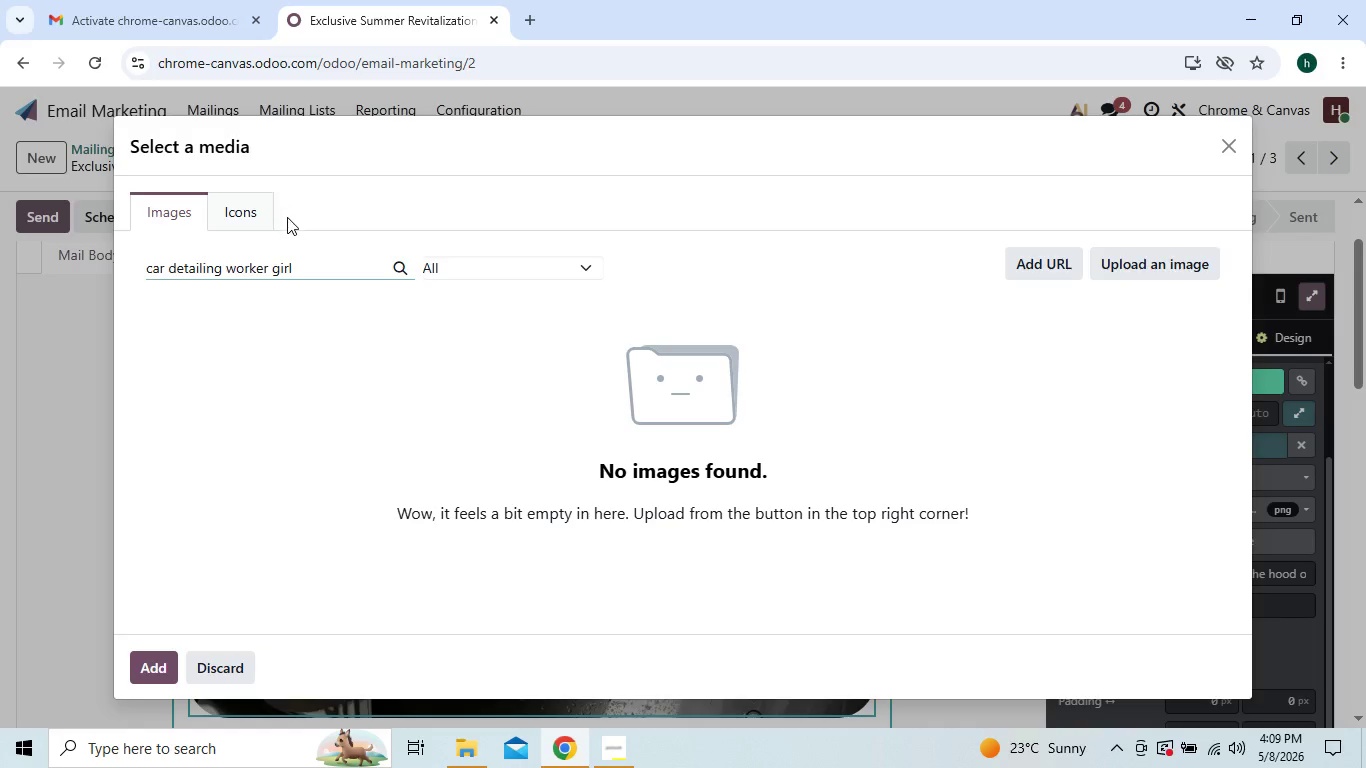 
key(Backspace)
key(Backspace)
key(Backspace)
type(erl)
 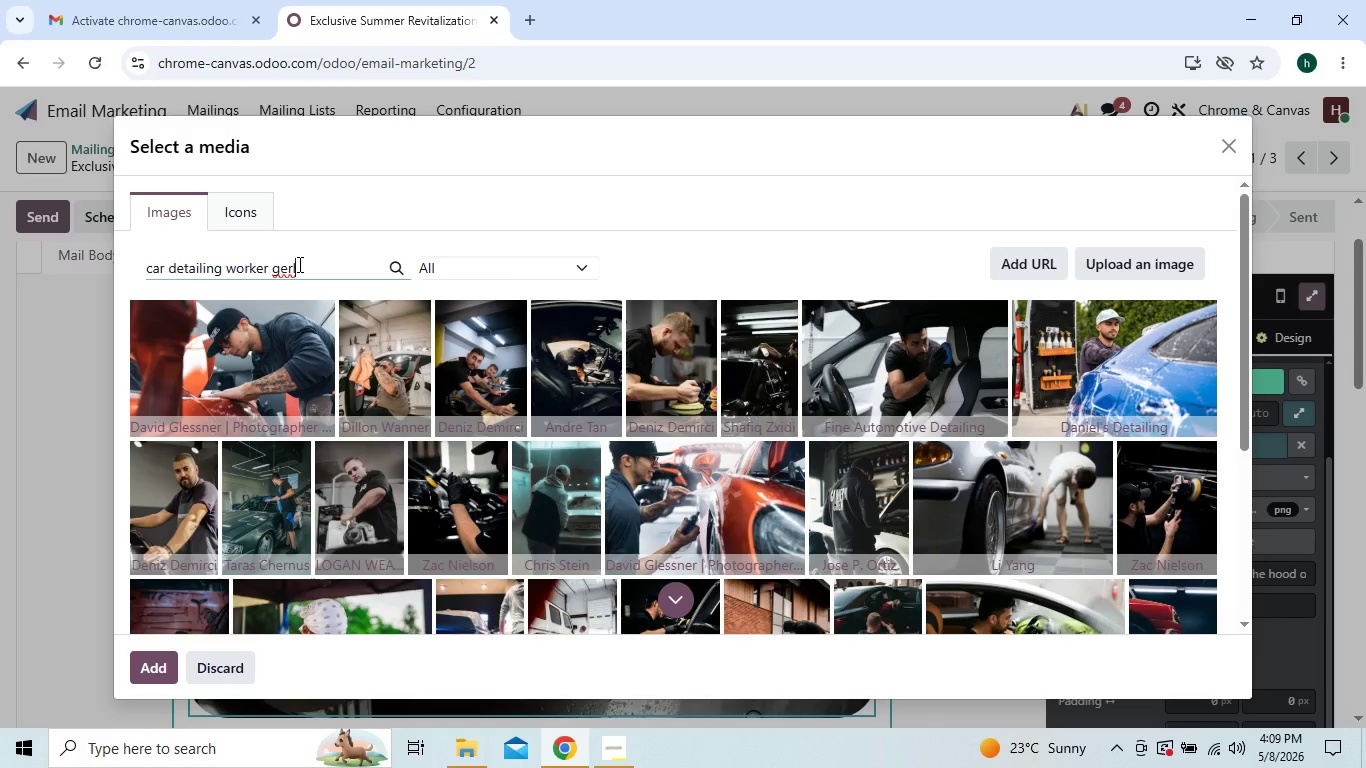 
wait(16.41)
 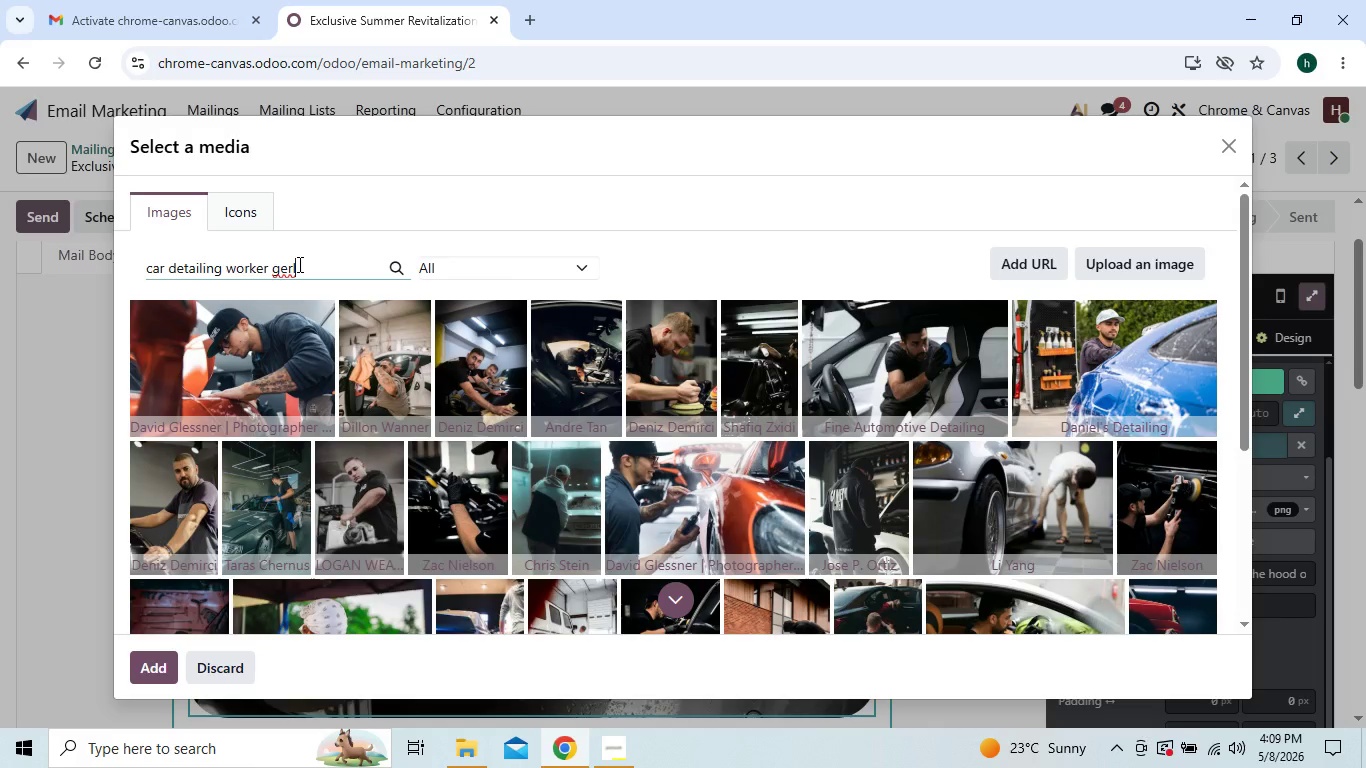 
left_click([338, 222])
 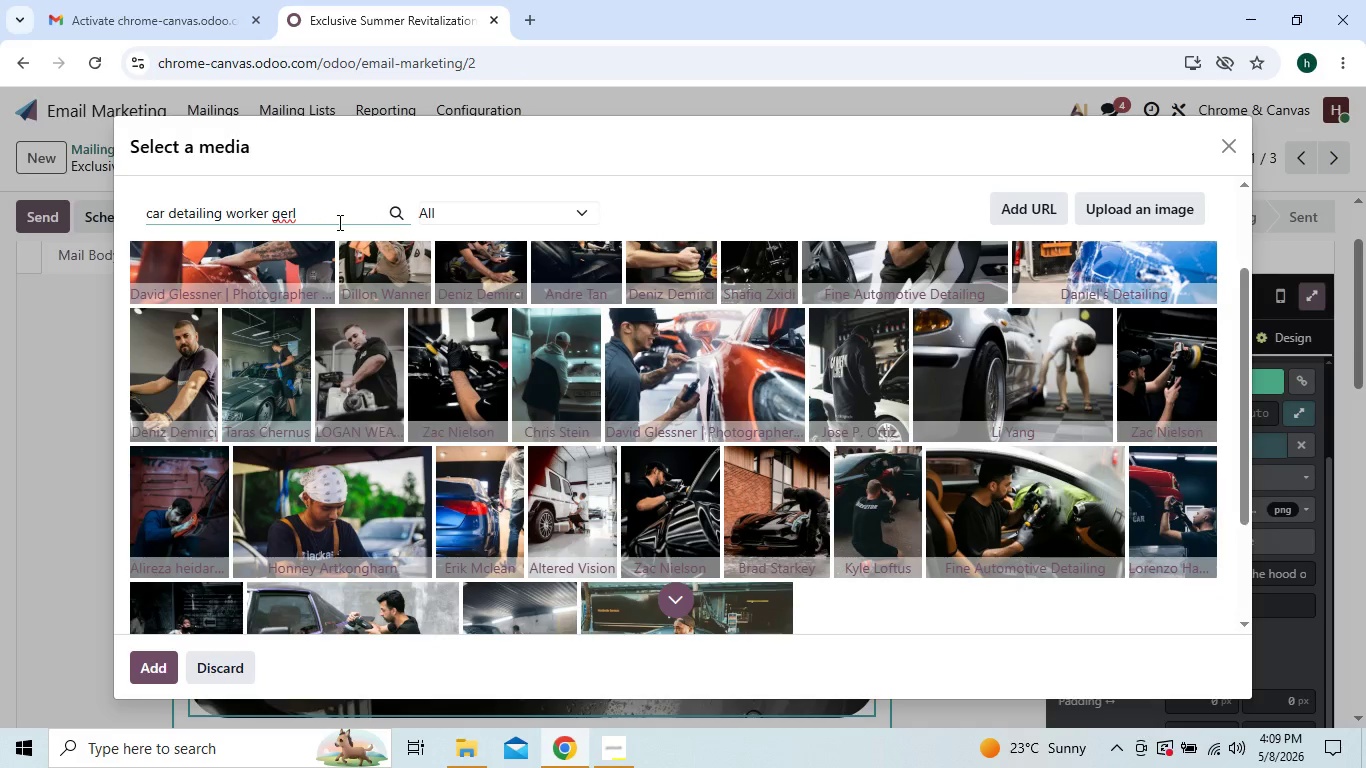 
key(Backspace)
key(Backspace)
key(Backspace)
key(Backspace)
type(women)
 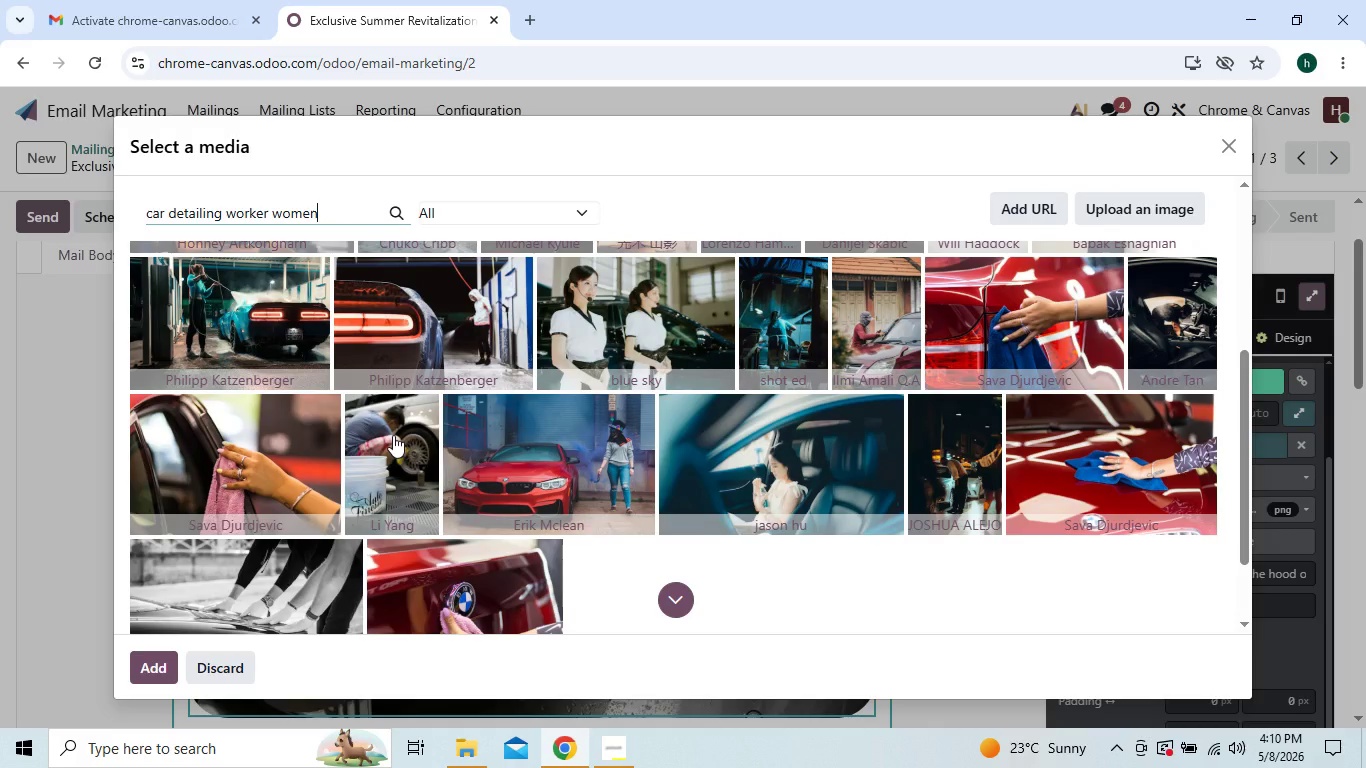 
wait(33.83)
 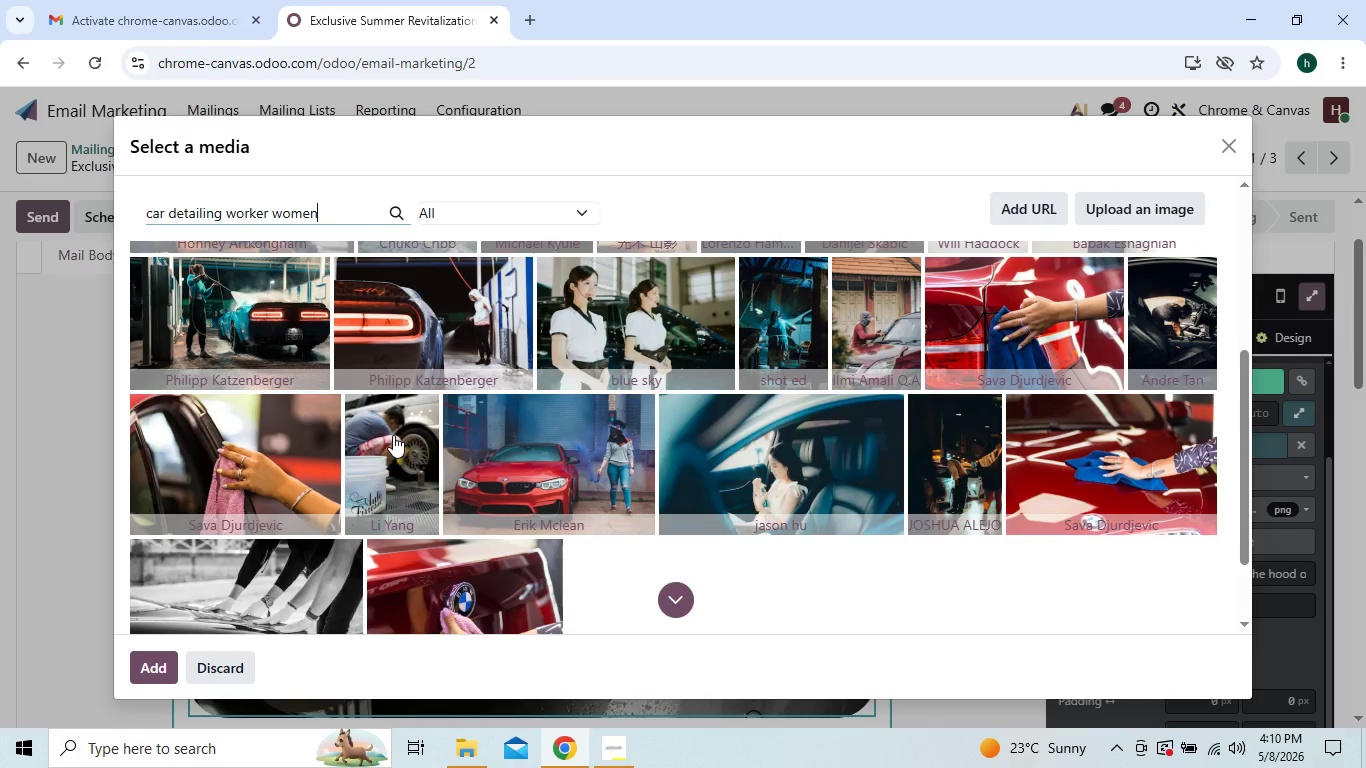 
type( in garage)
 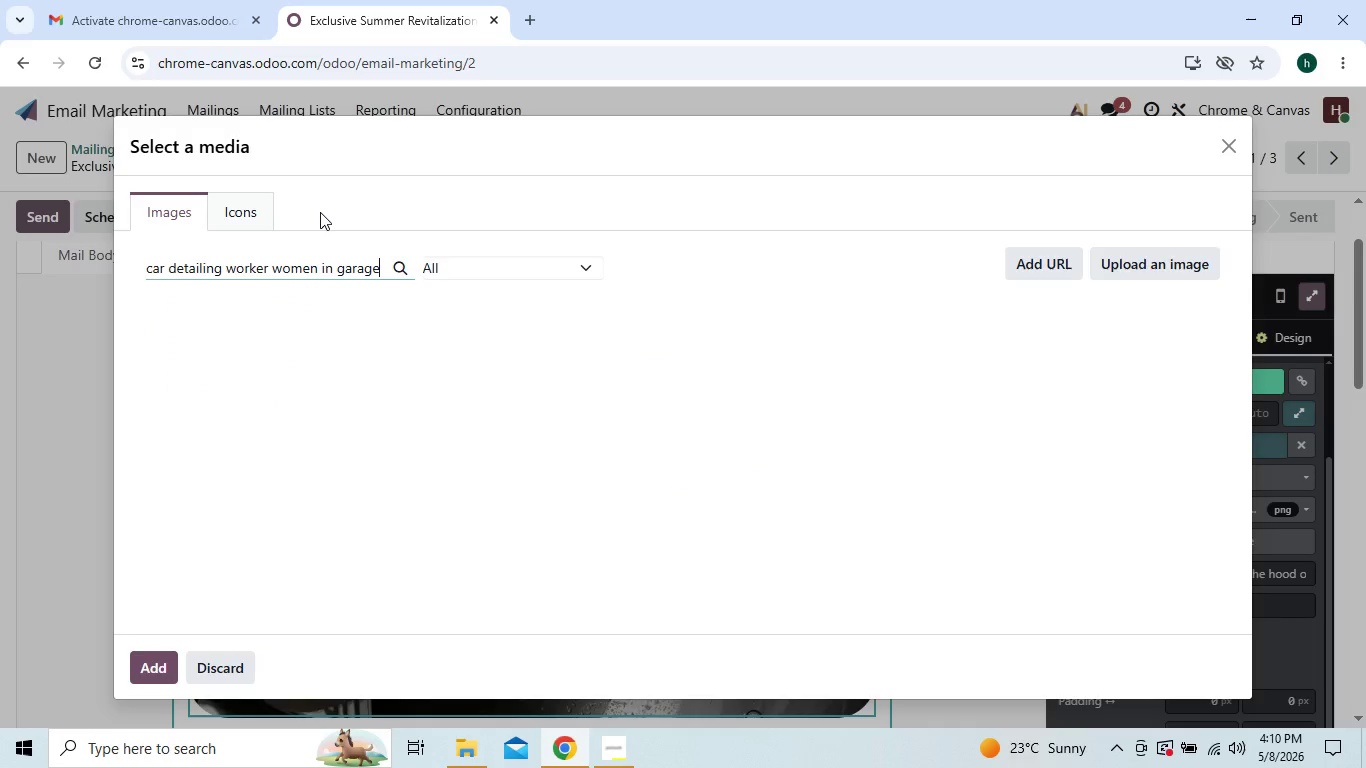 
mouse_move([371, 314])
 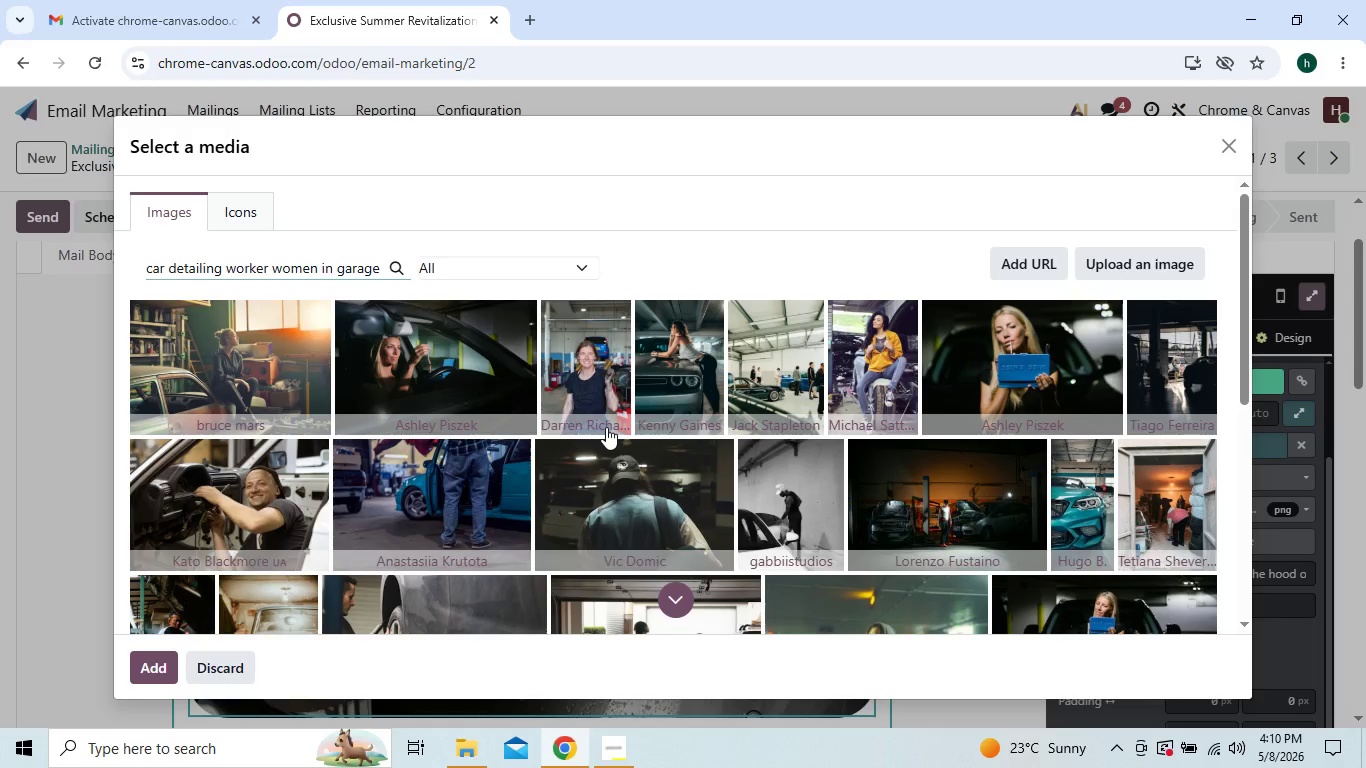 
wait(19.11)
 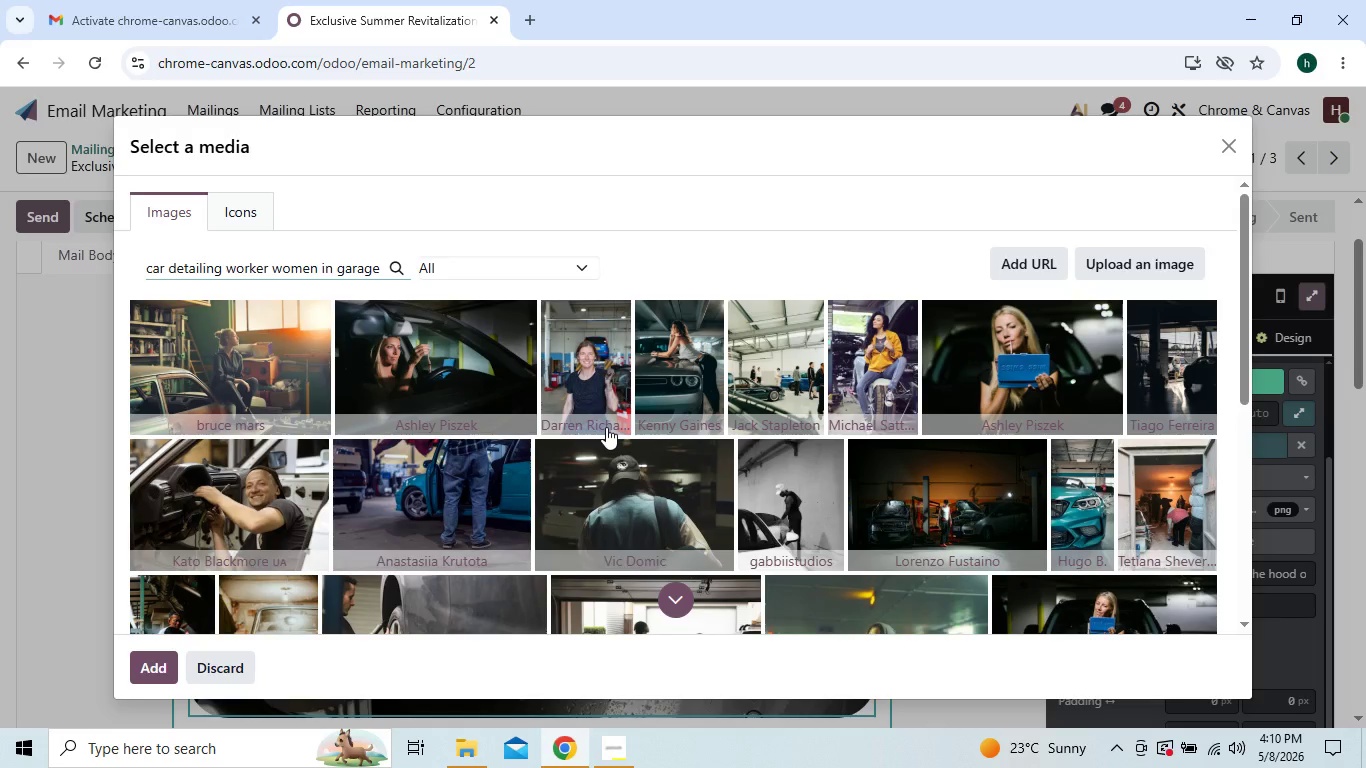 
left_click([650, 616])
 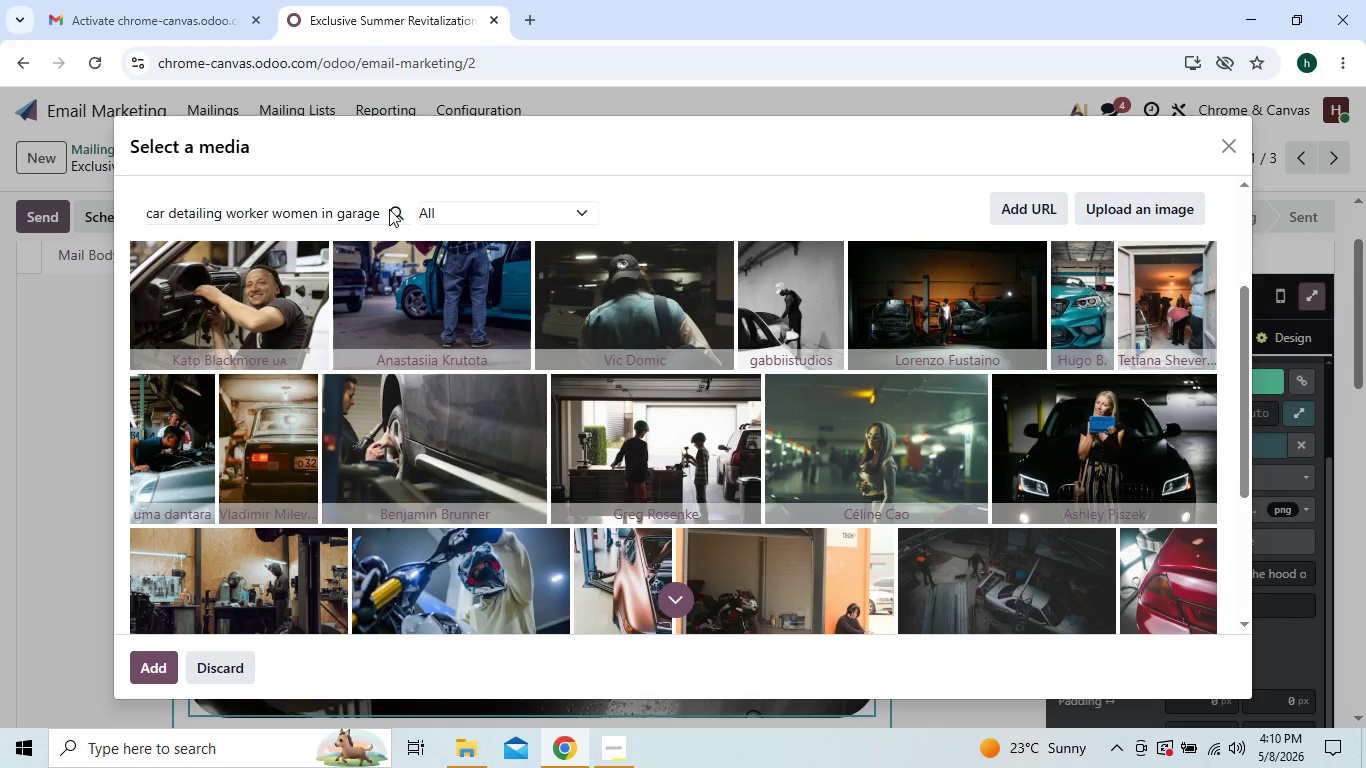 
left_click([379, 207])
 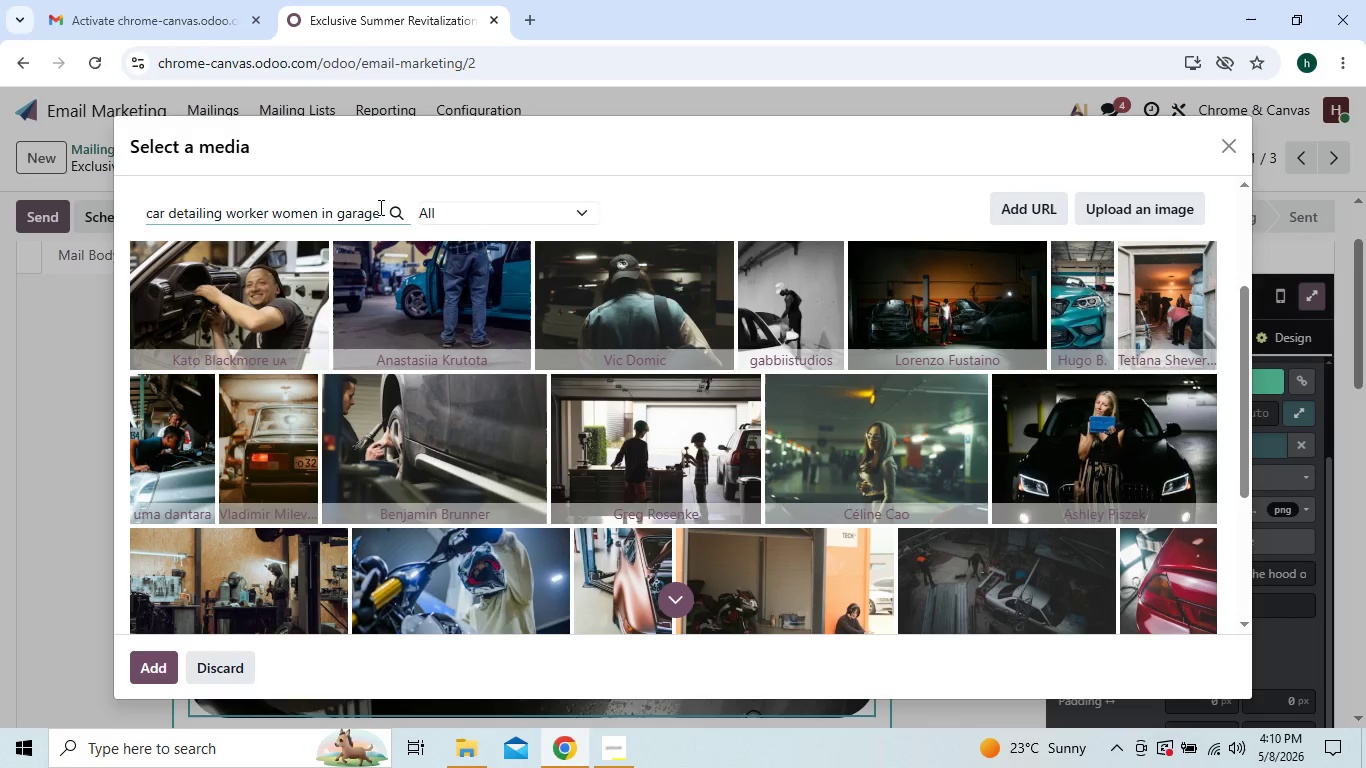 
key(Backspace)
 